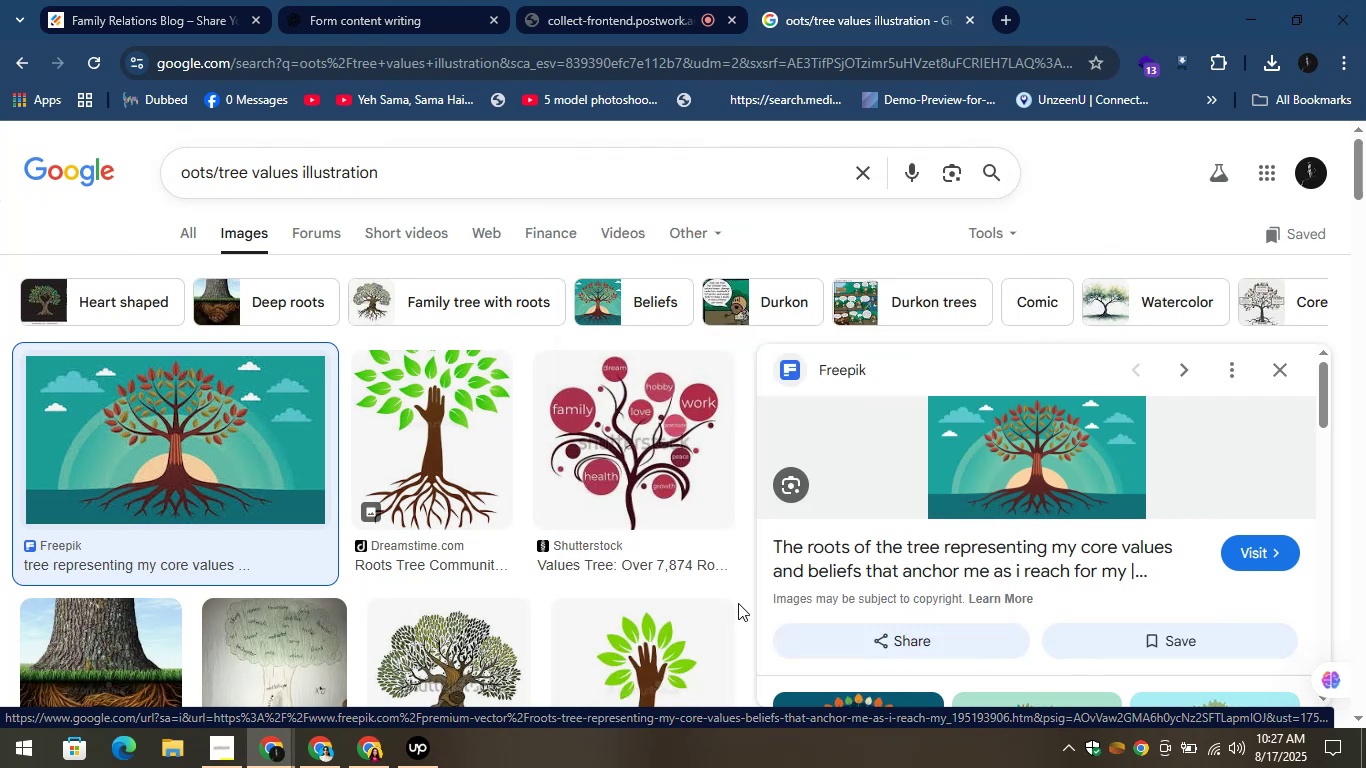 
wait(5.83)
 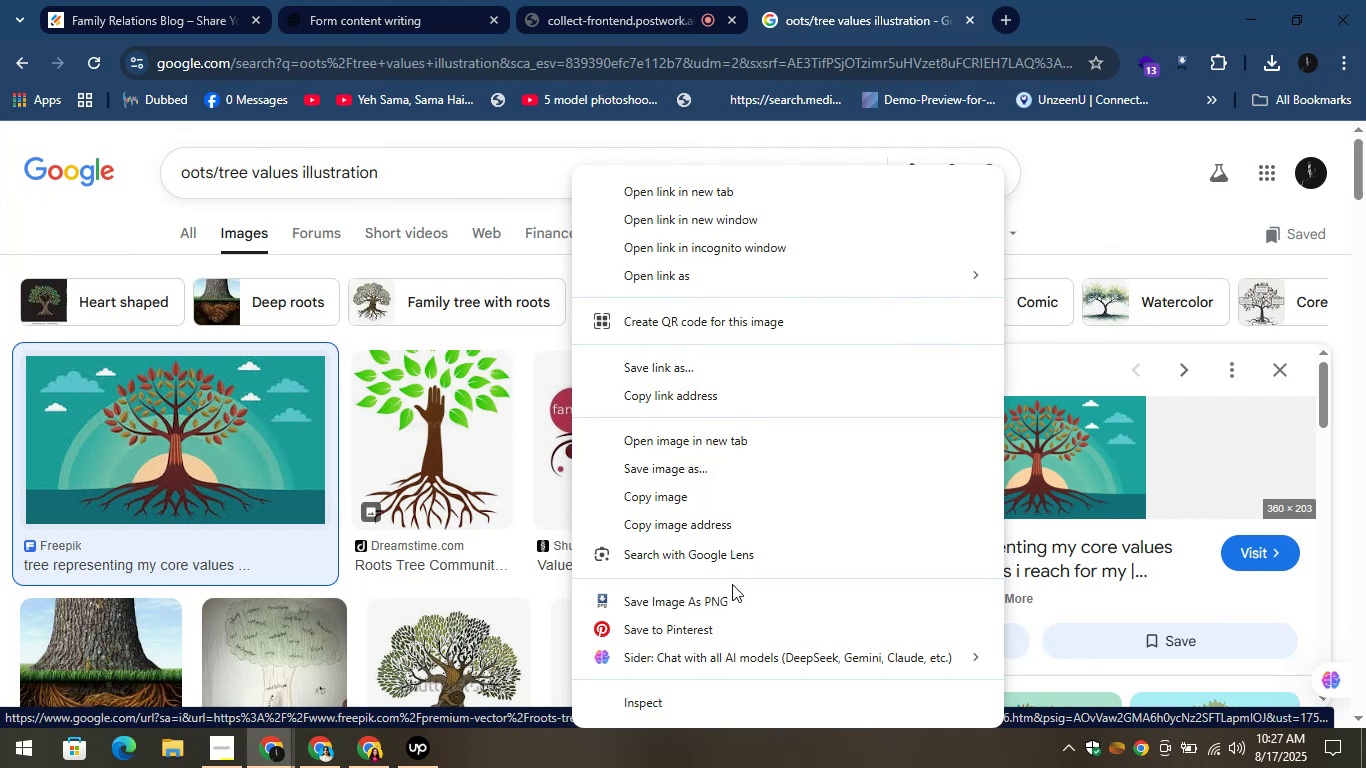 
left_click([234, 200])
 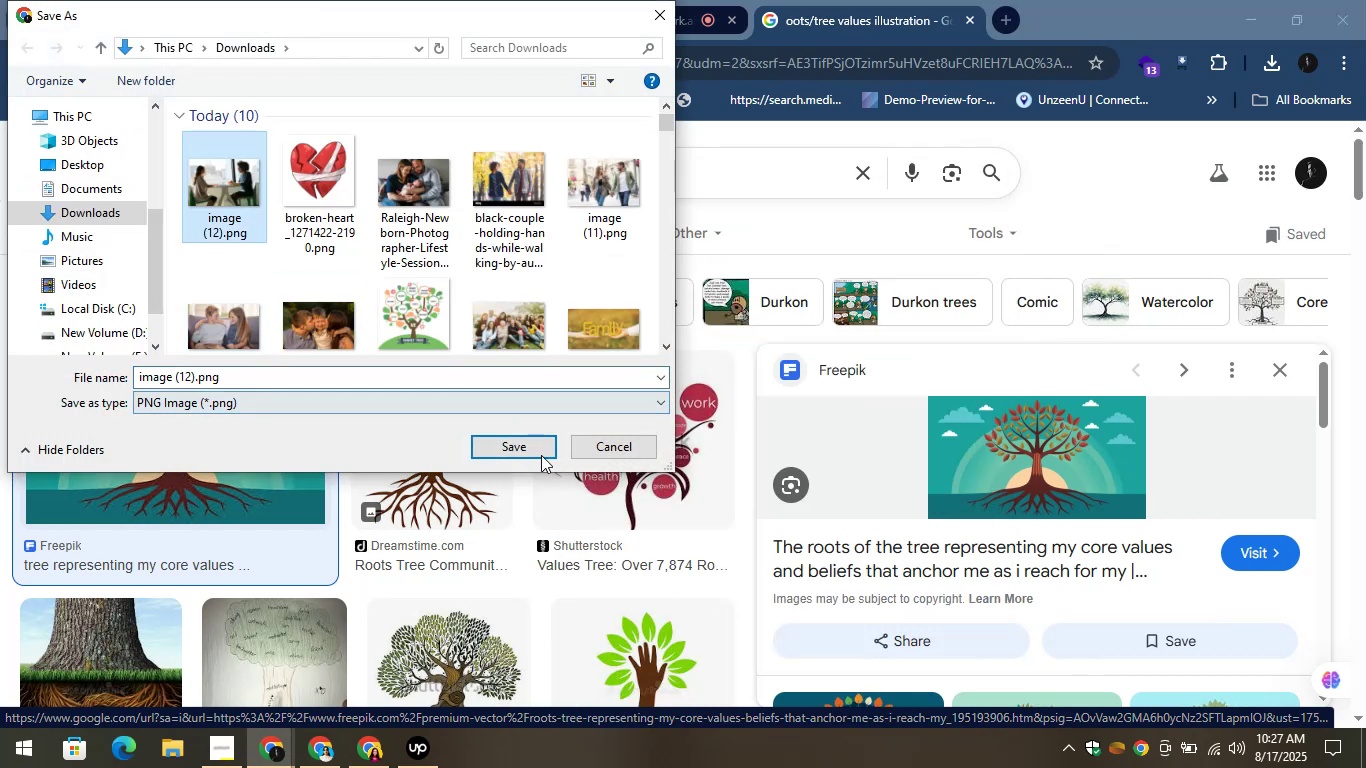 
left_click([529, 443])
 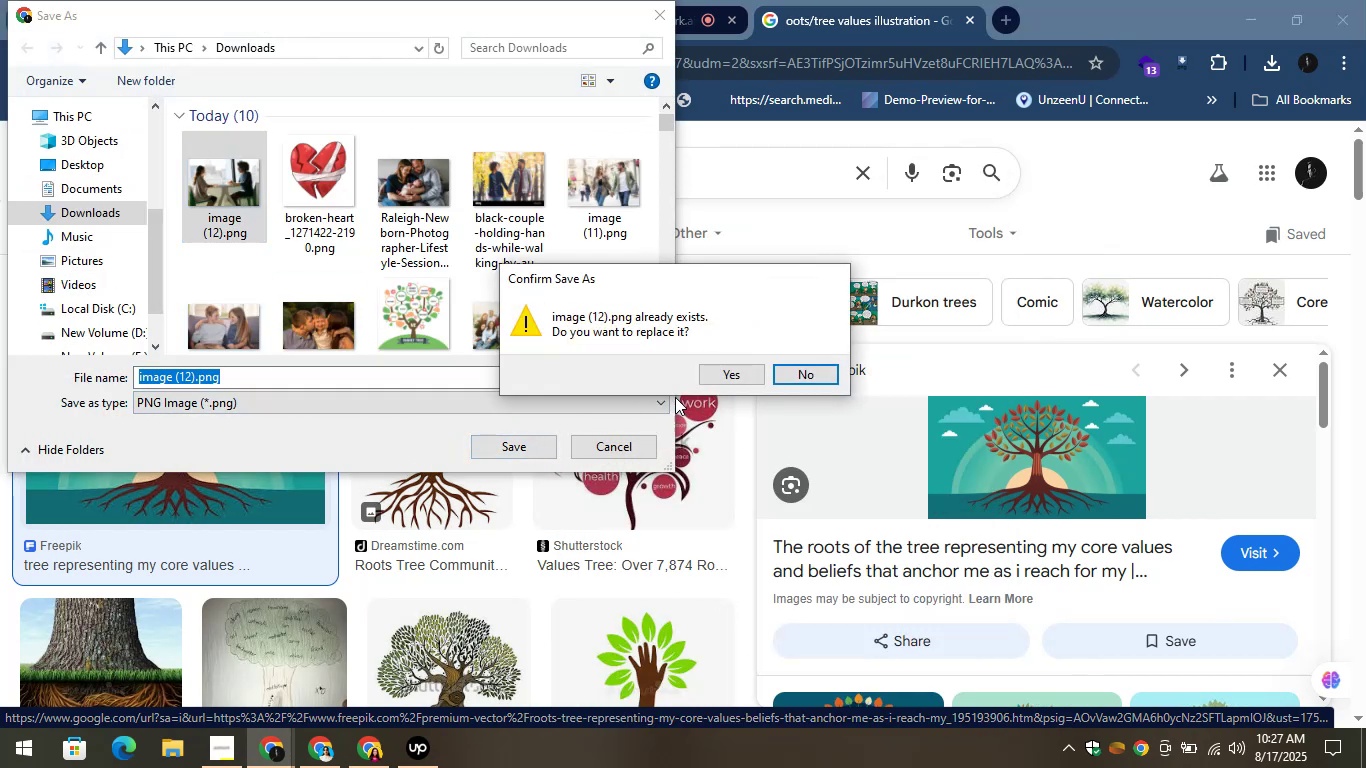 
left_click_drag(start_coordinate=[814, 369], to_coordinate=[798, 375])
 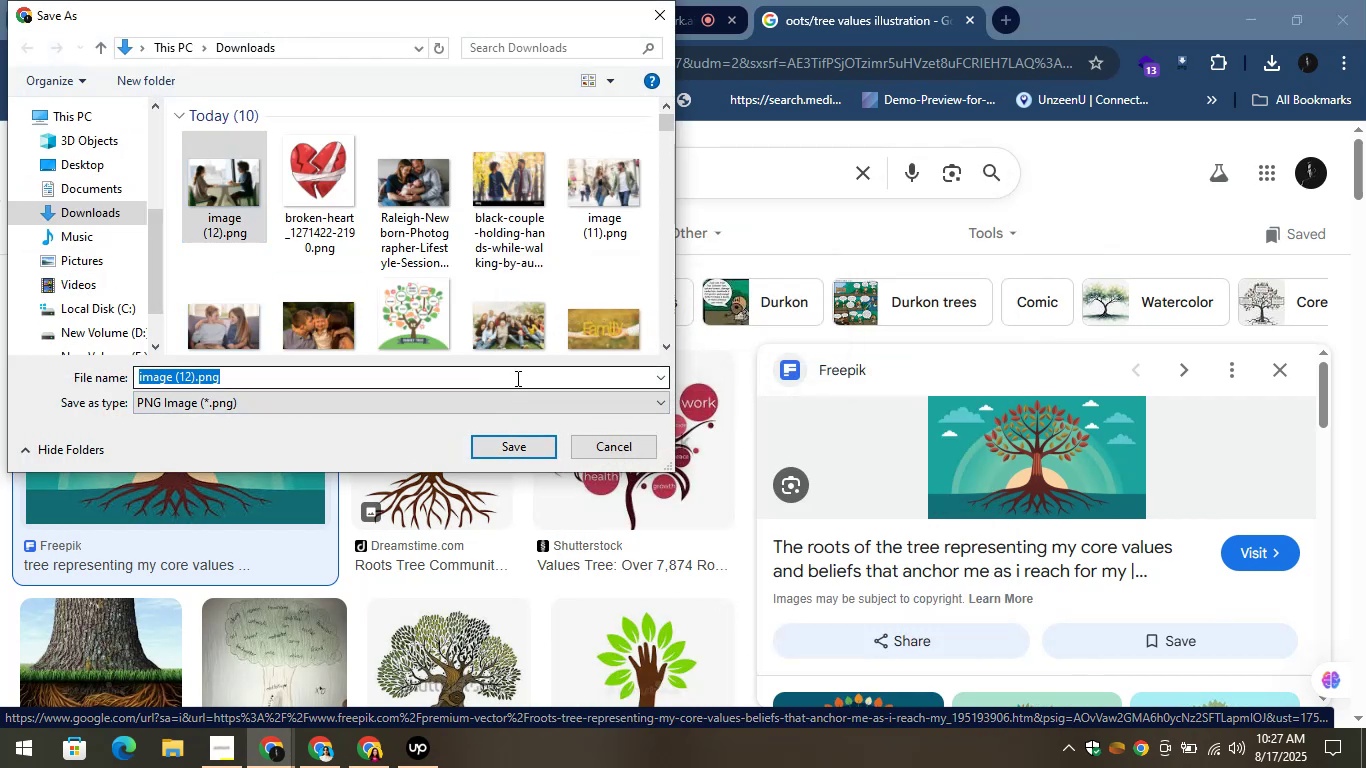 
type(kljghfdeqw)
key(Tab)
type(weryhjkl;')
 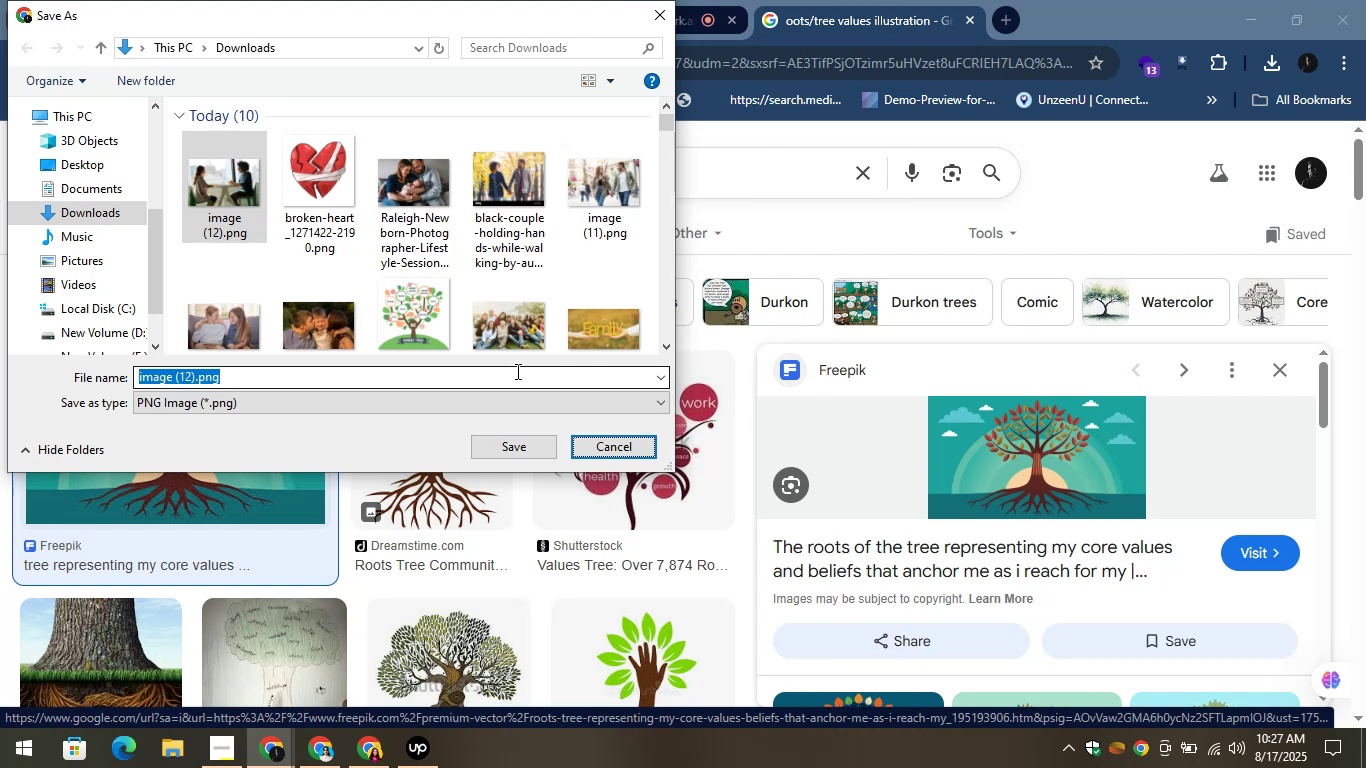 
left_click([577, 386])
 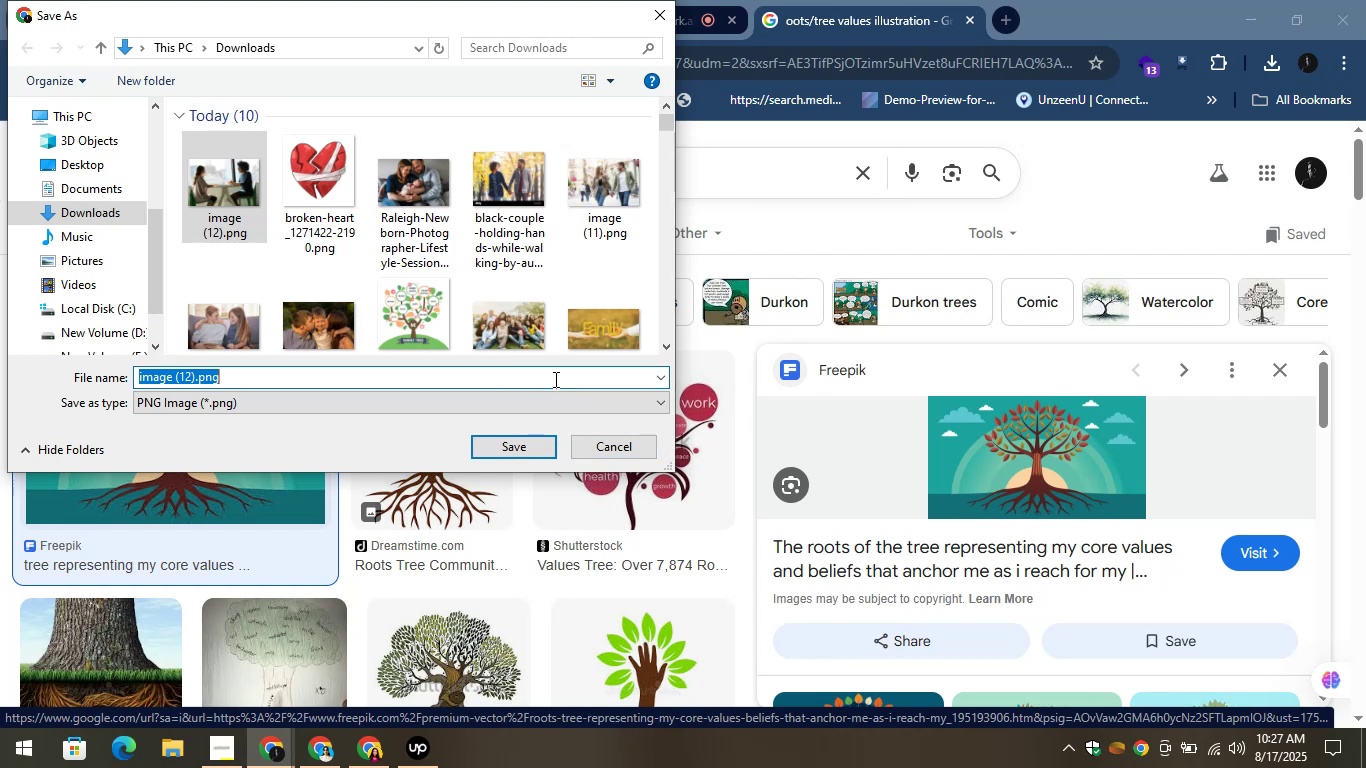 
left_click([553, 378])
 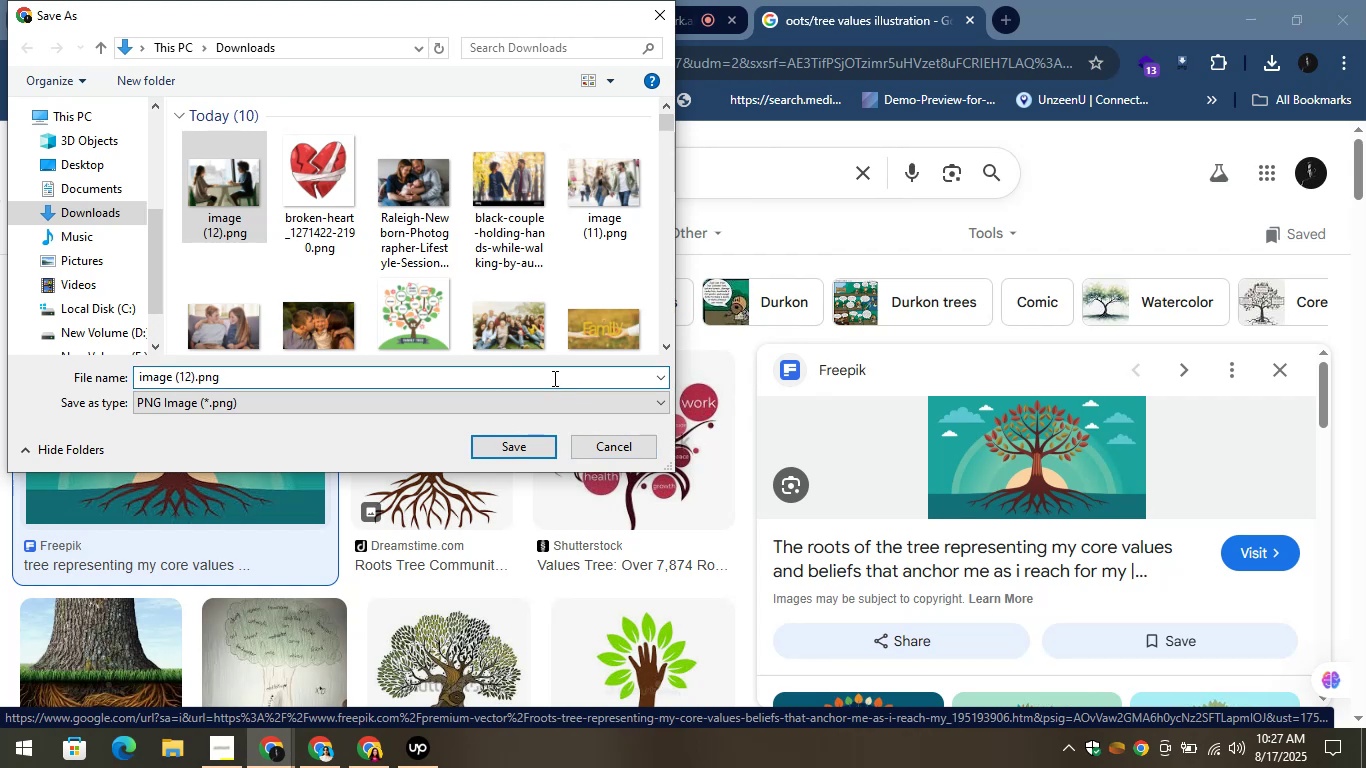 
type(mhgtydg)
 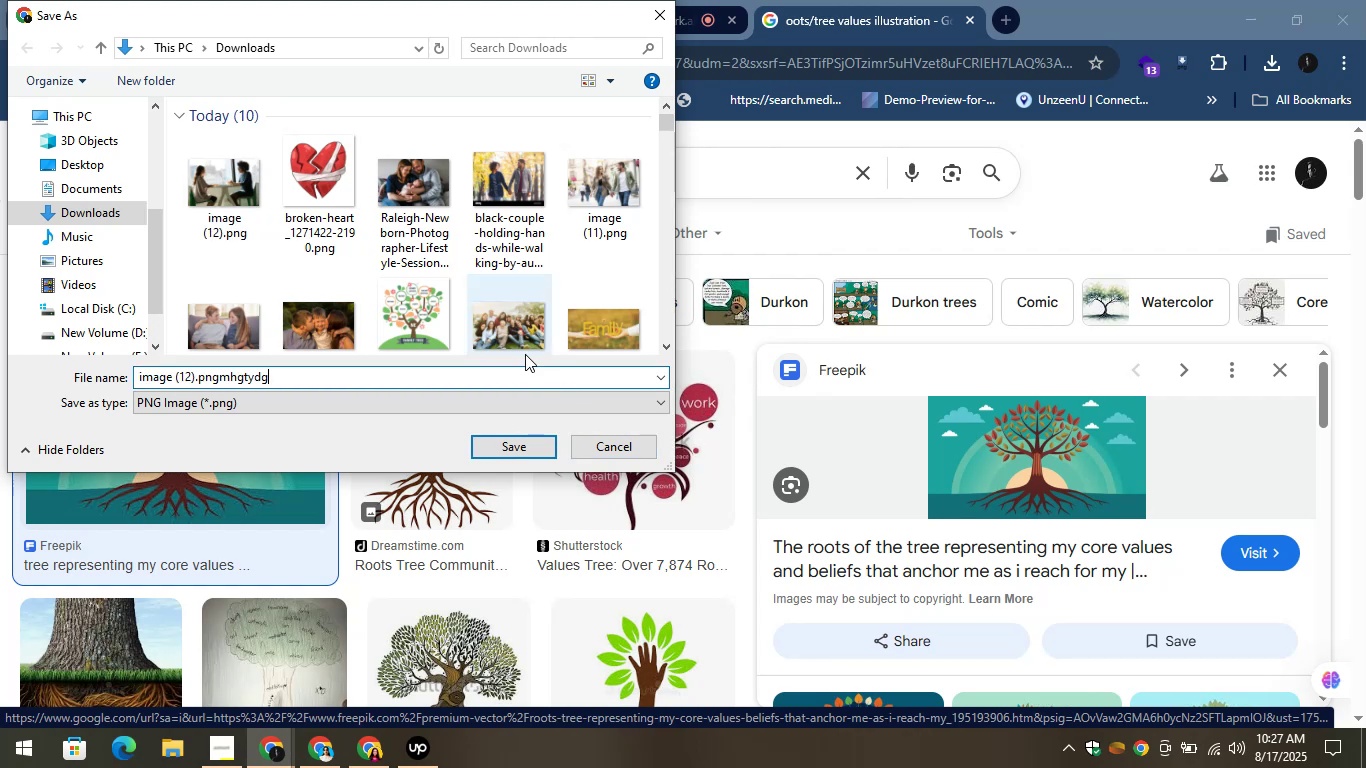 
left_click([497, 431])
 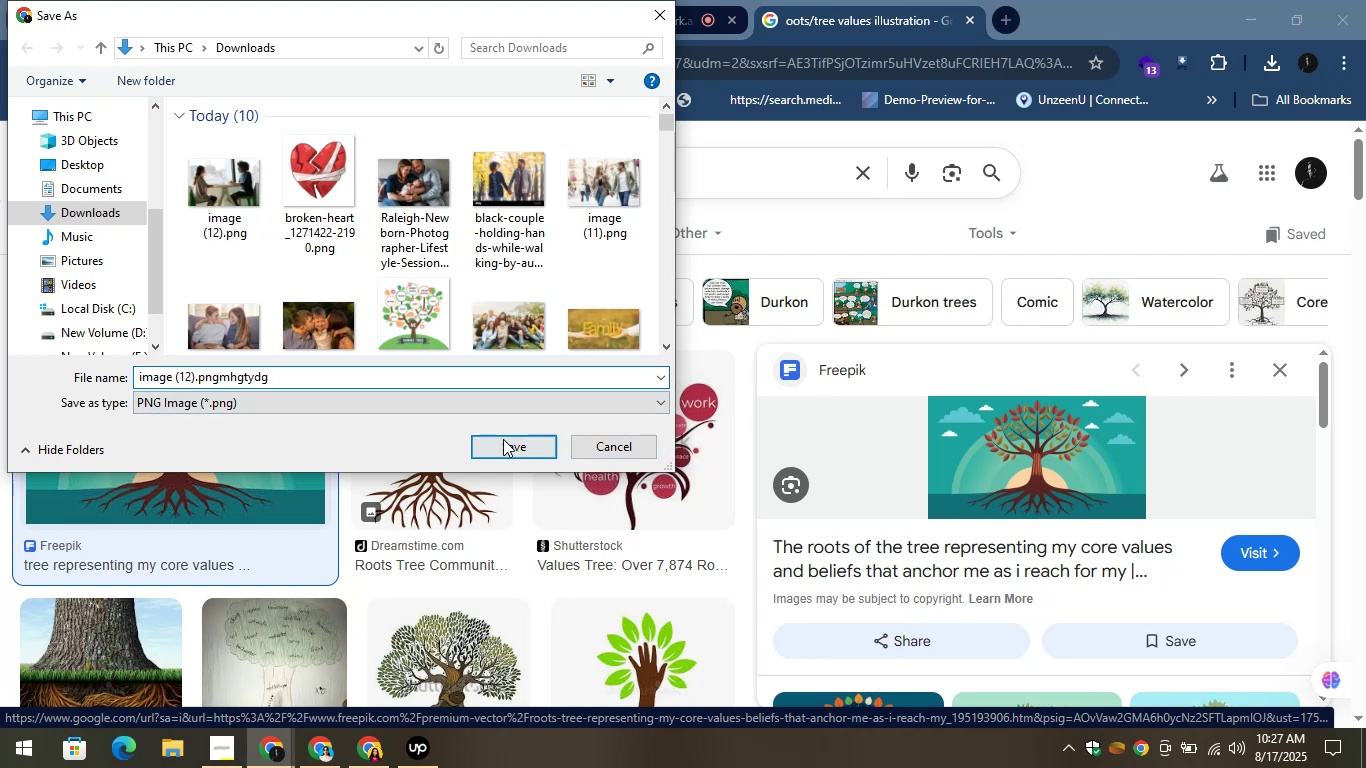 
left_click([503, 439])
 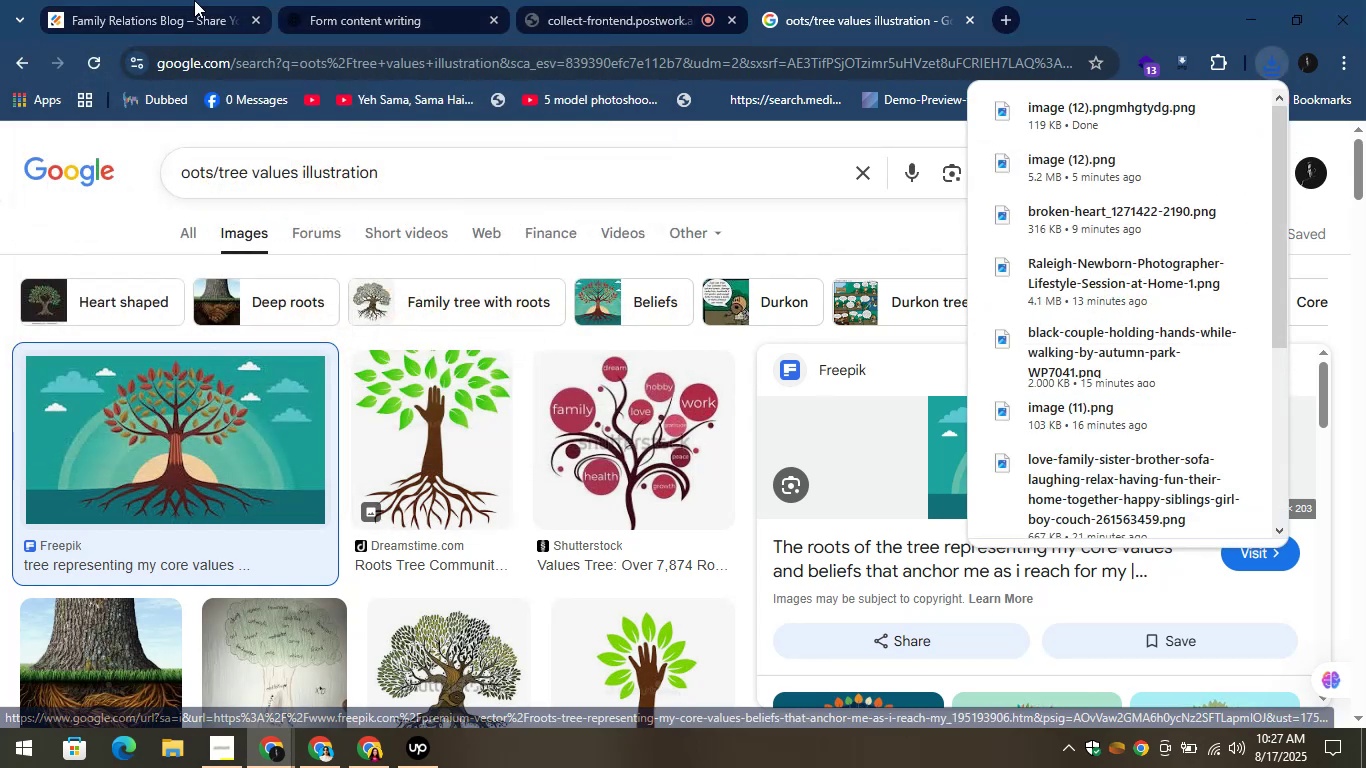 
left_click([190, 0])
 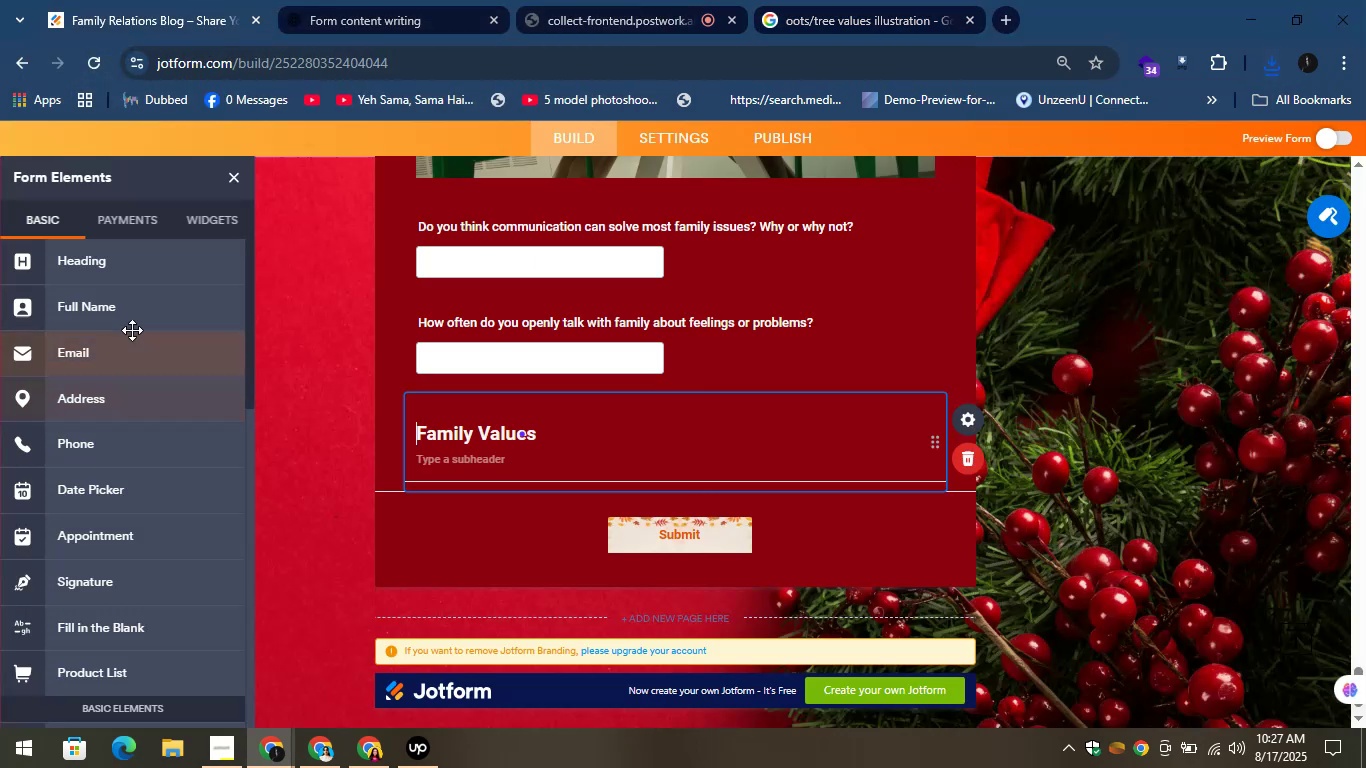 
scroll: coordinate [104, 519], scroll_direction: down, amount: 5.0
 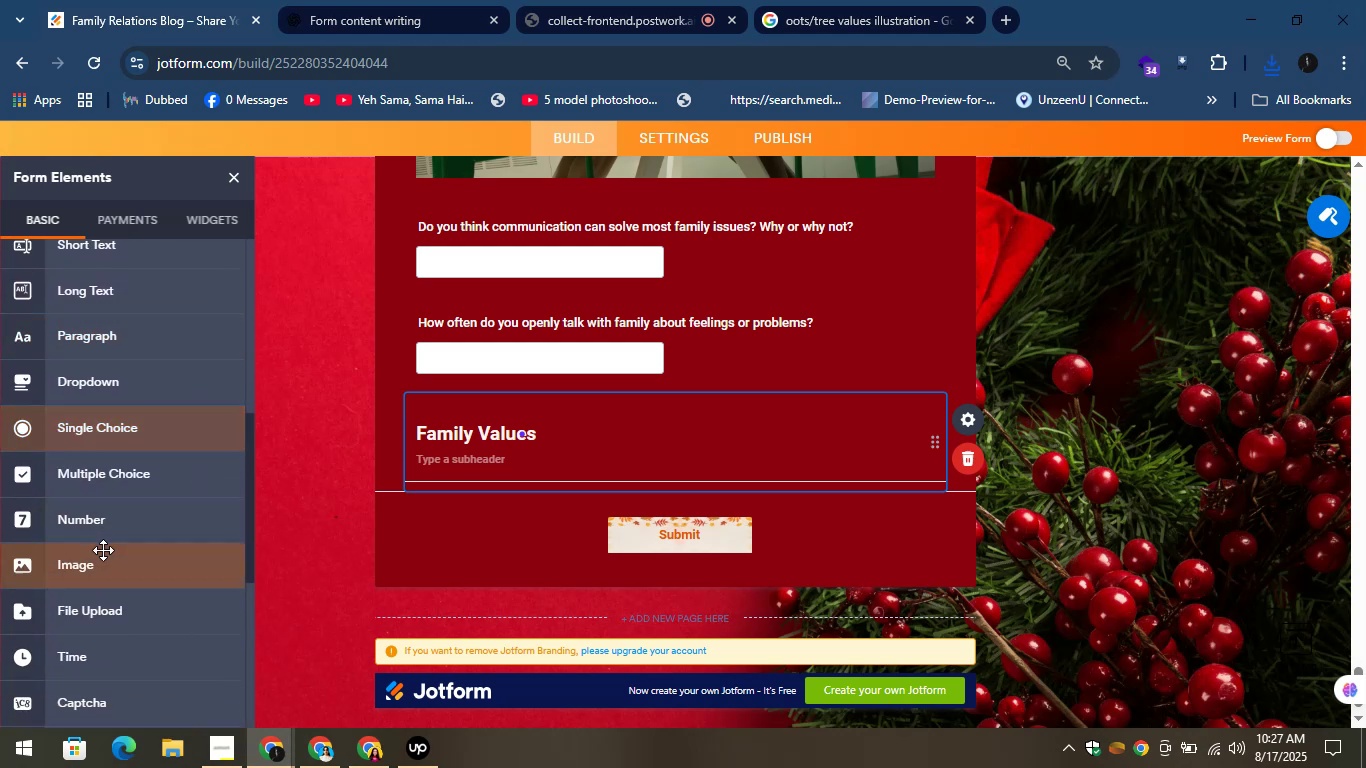 
left_click_drag(start_coordinate=[89, 565], to_coordinate=[579, 495])
 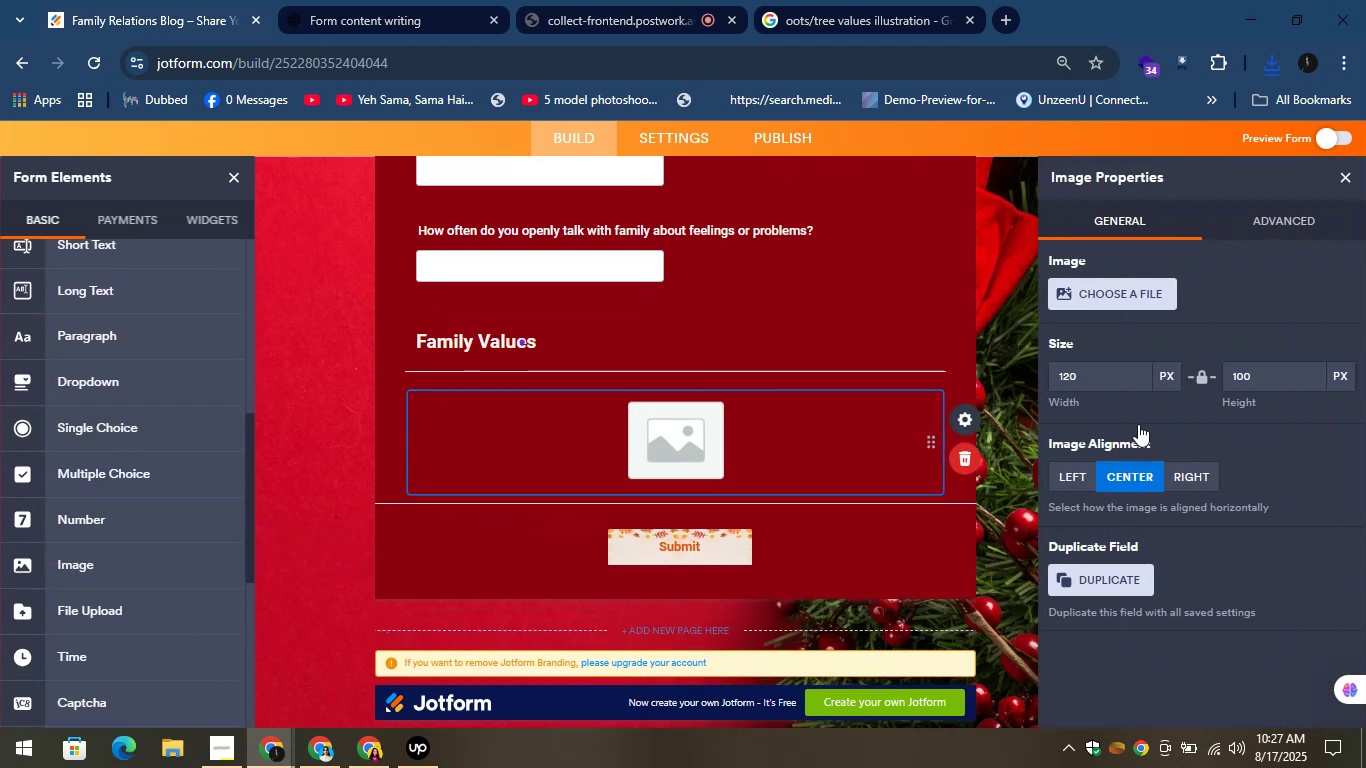 
left_click([1119, 297])
 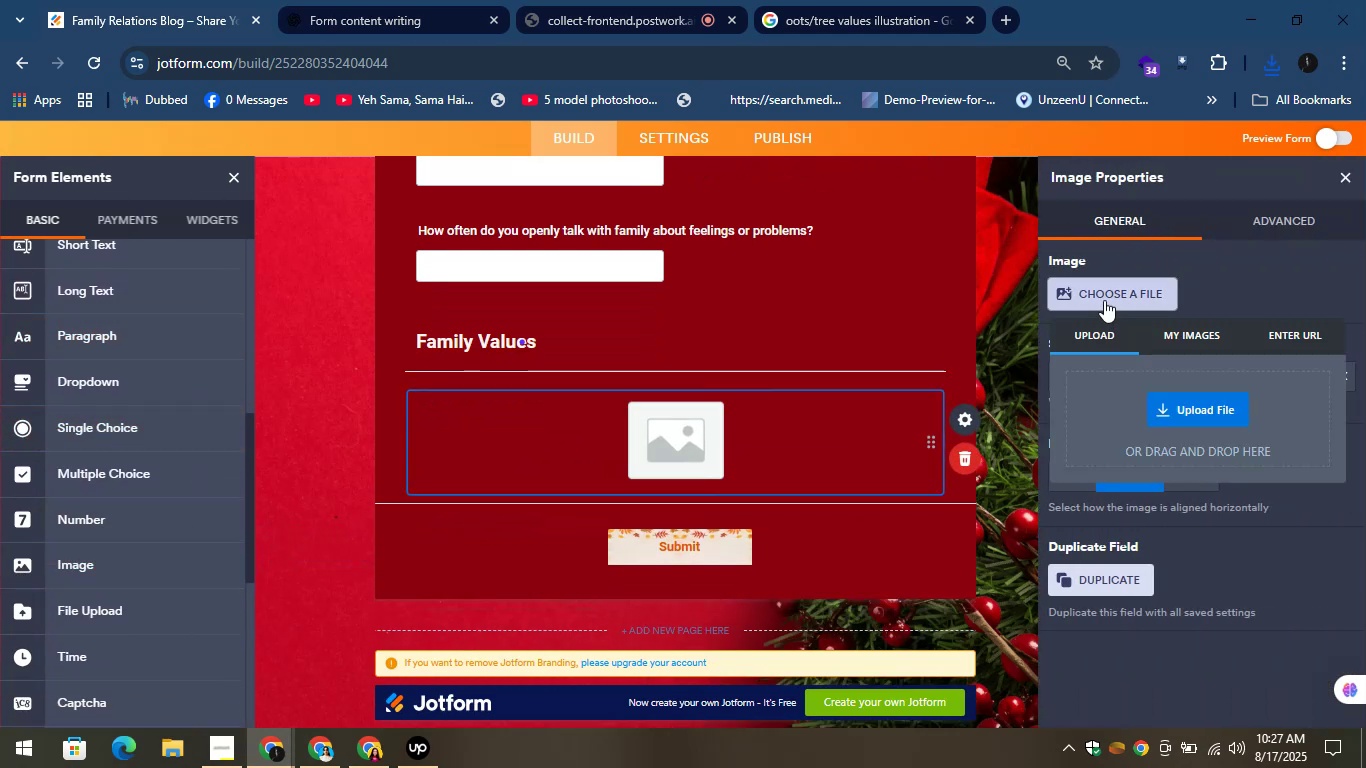 
left_click([1104, 297])
 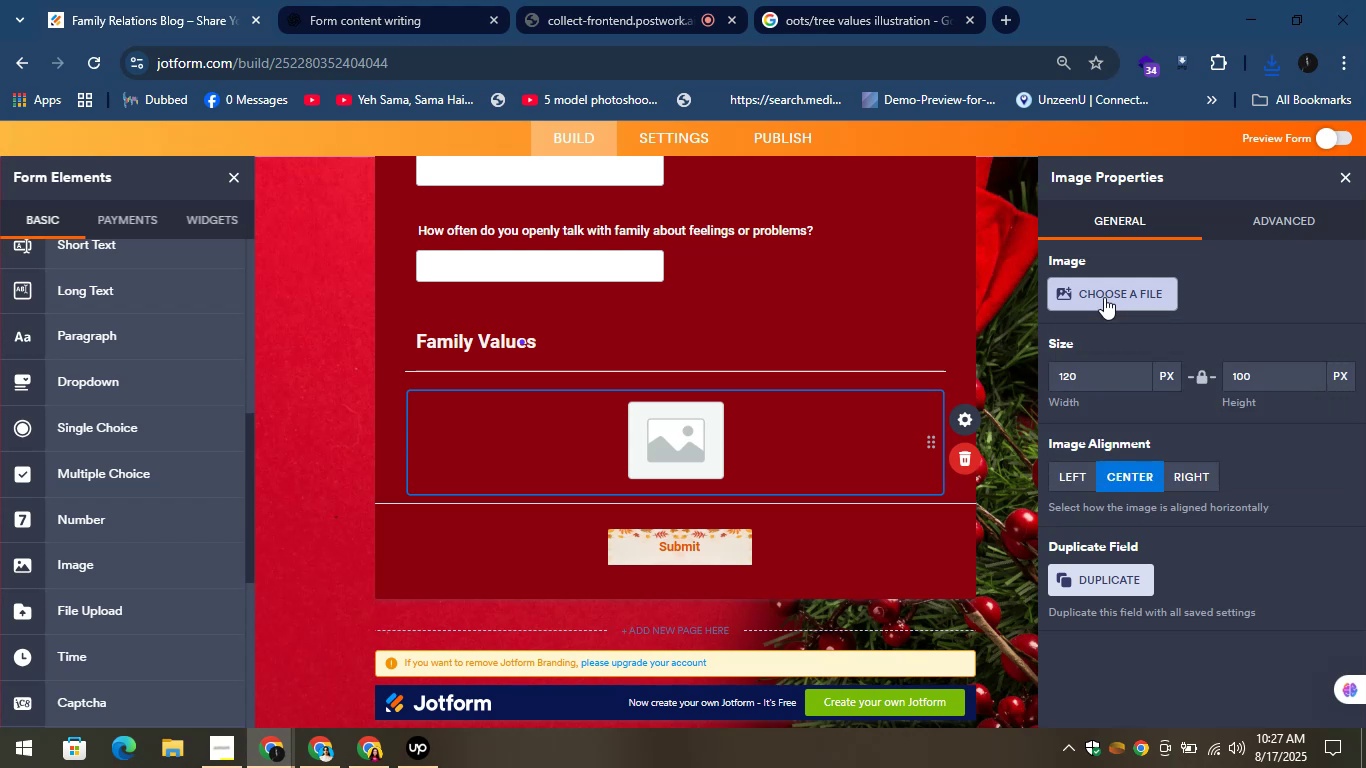 
left_click([1105, 295])
 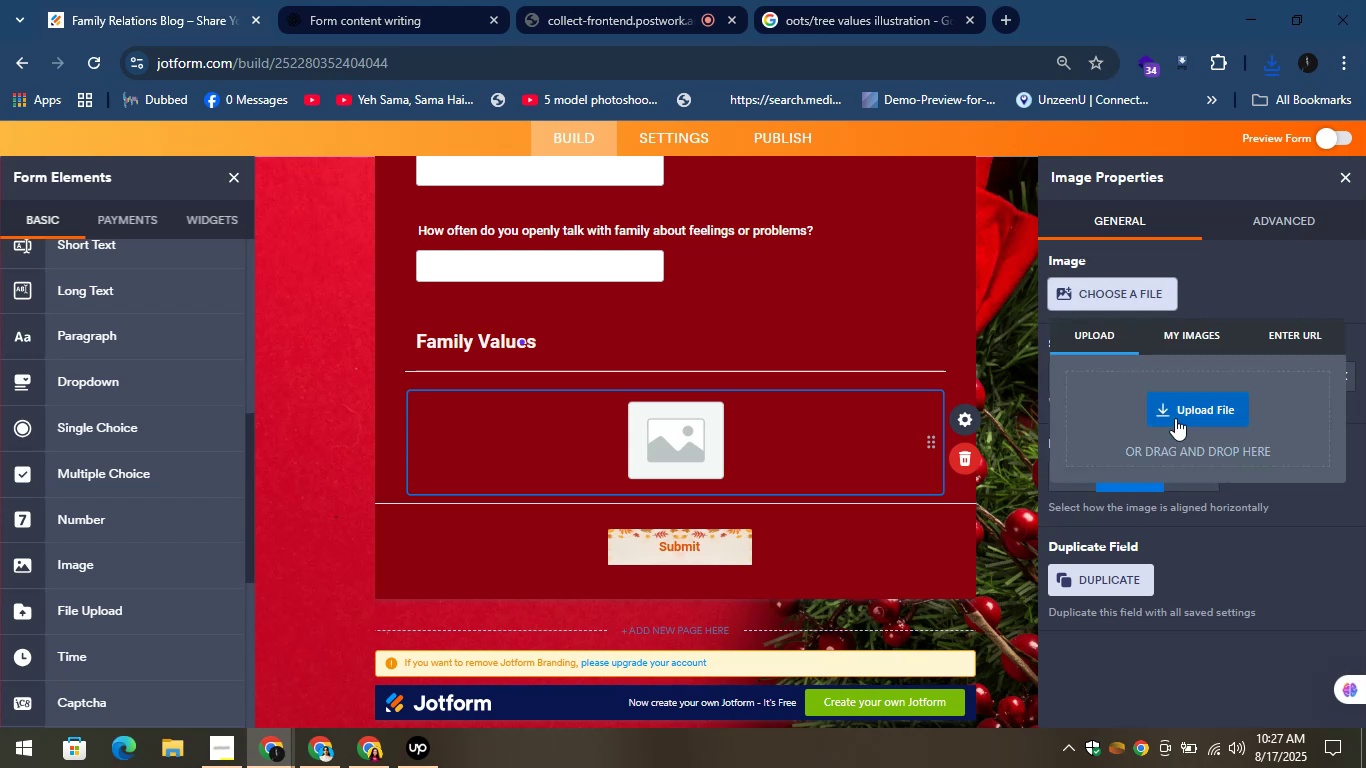 
left_click([1173, 413])
 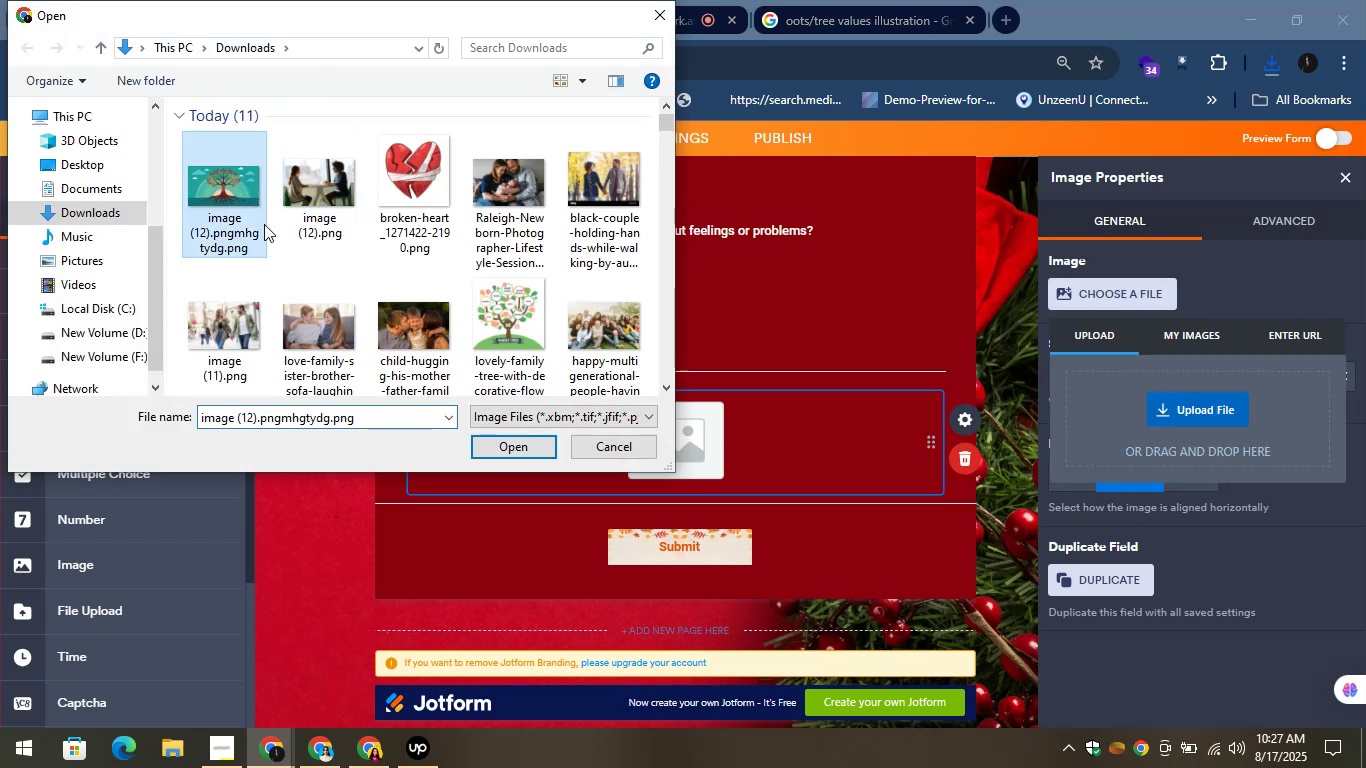 
left_click([498, 444])
 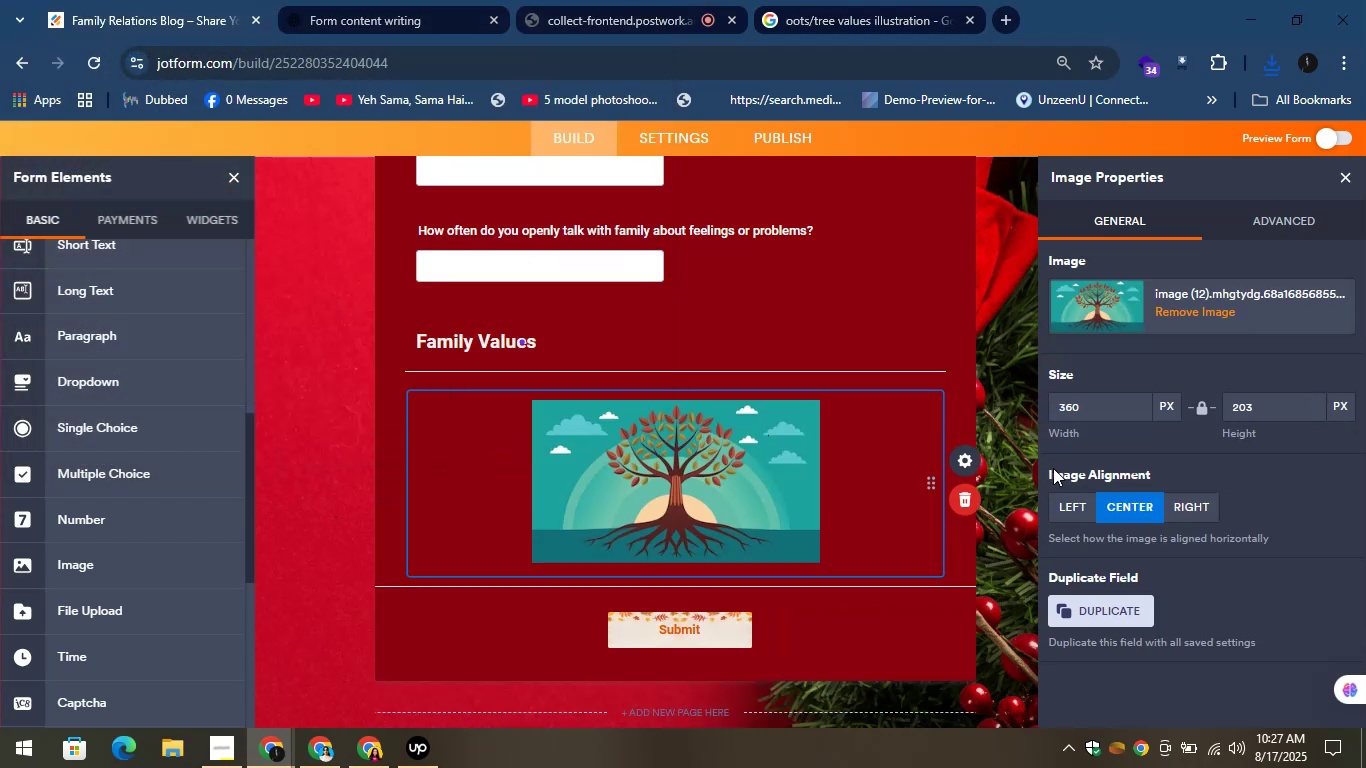 
wait(5.5)
 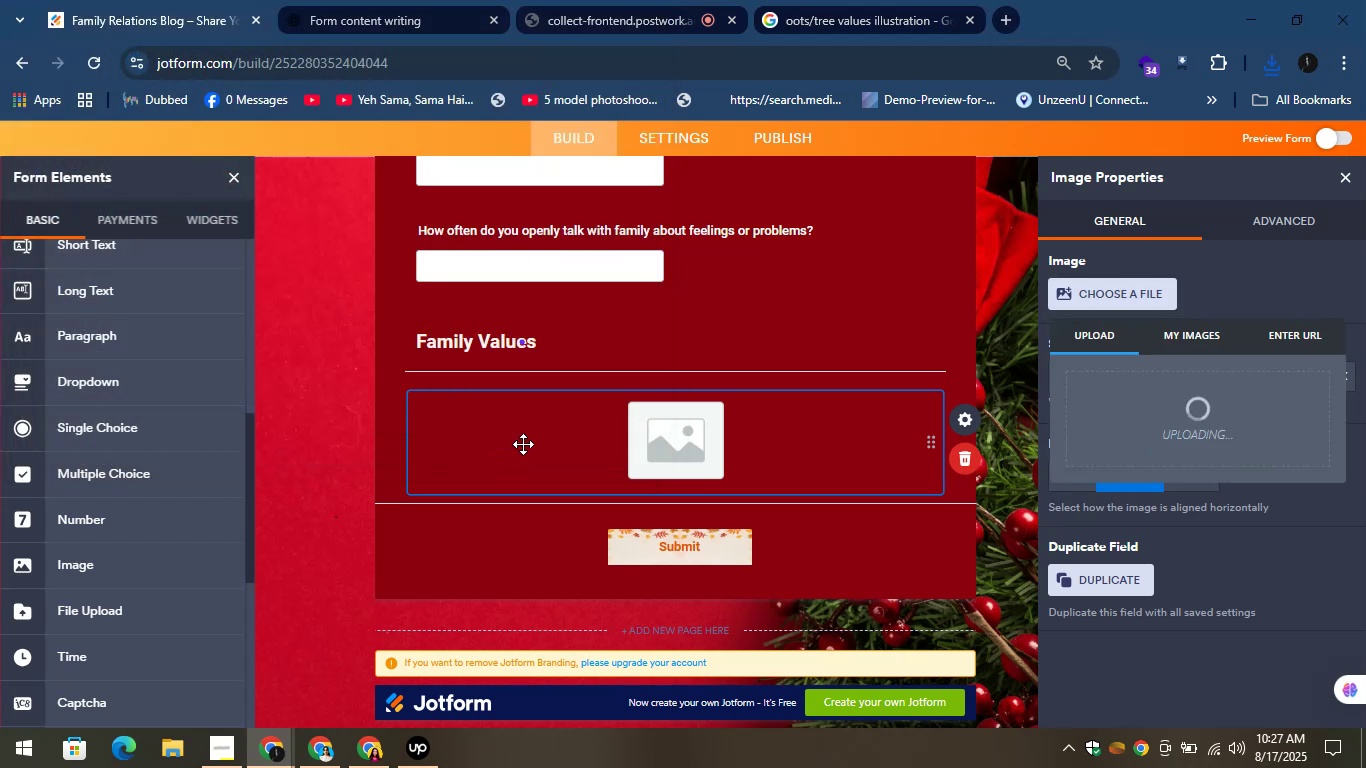 
left_click_drag(start_coordinate=[1090, 408], to_coordinate=[937, 416])
 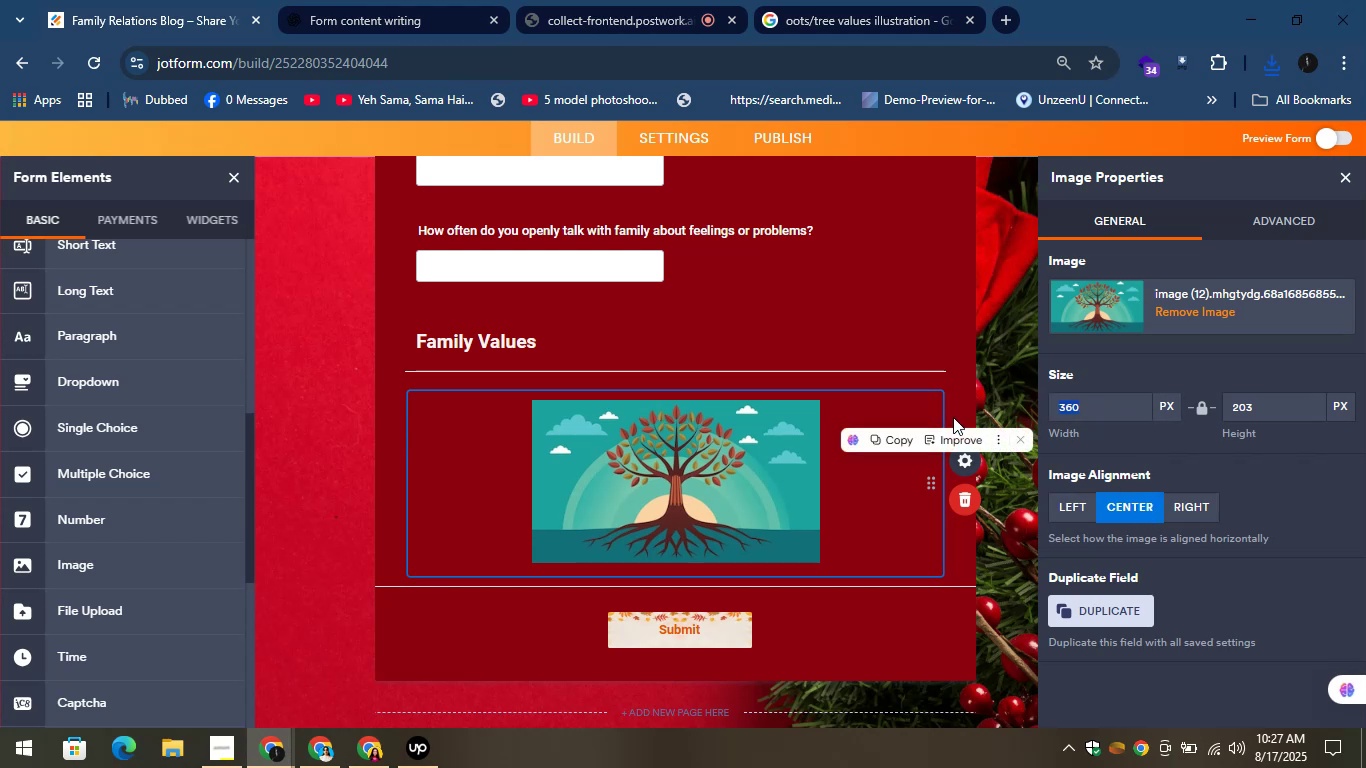 
type(500)
 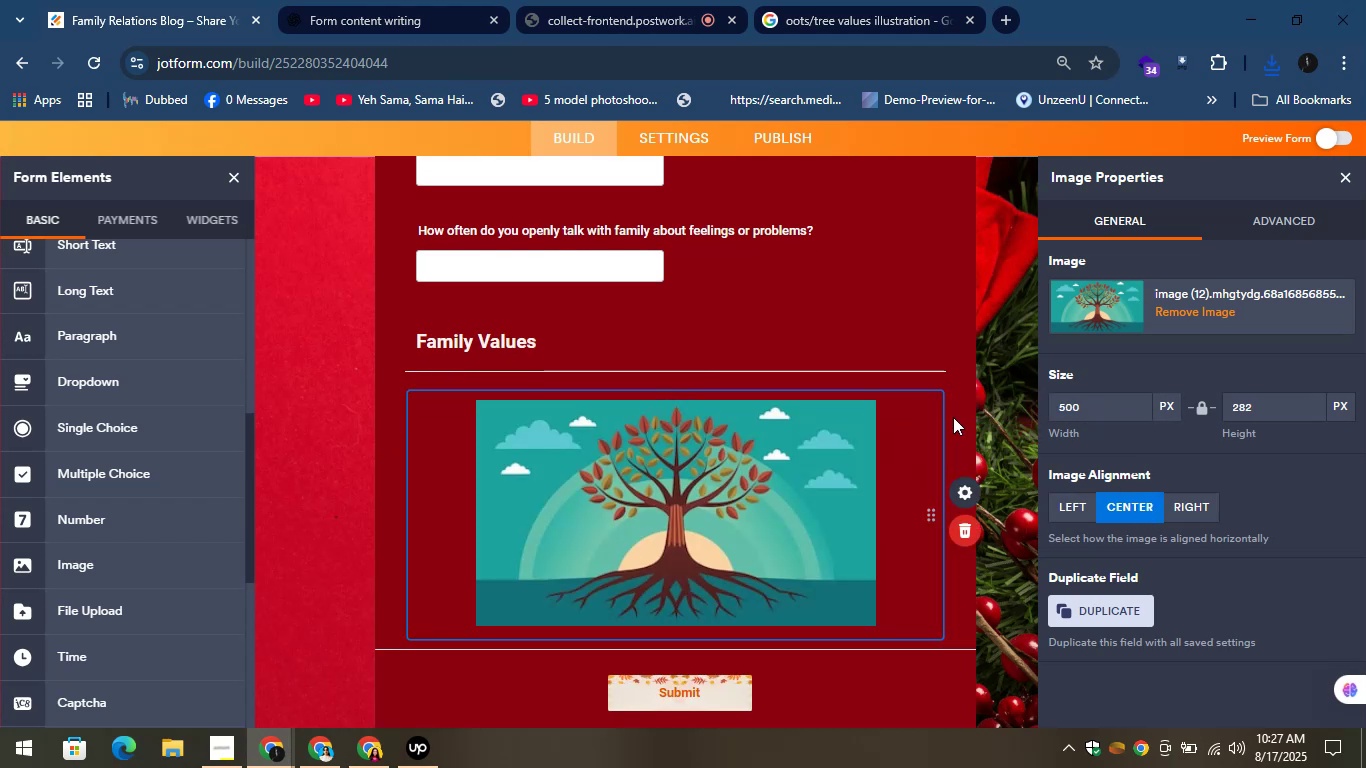 
left_click_drag(start_coordinate=[1098, 406], to_coordinate=[1035, 394])
 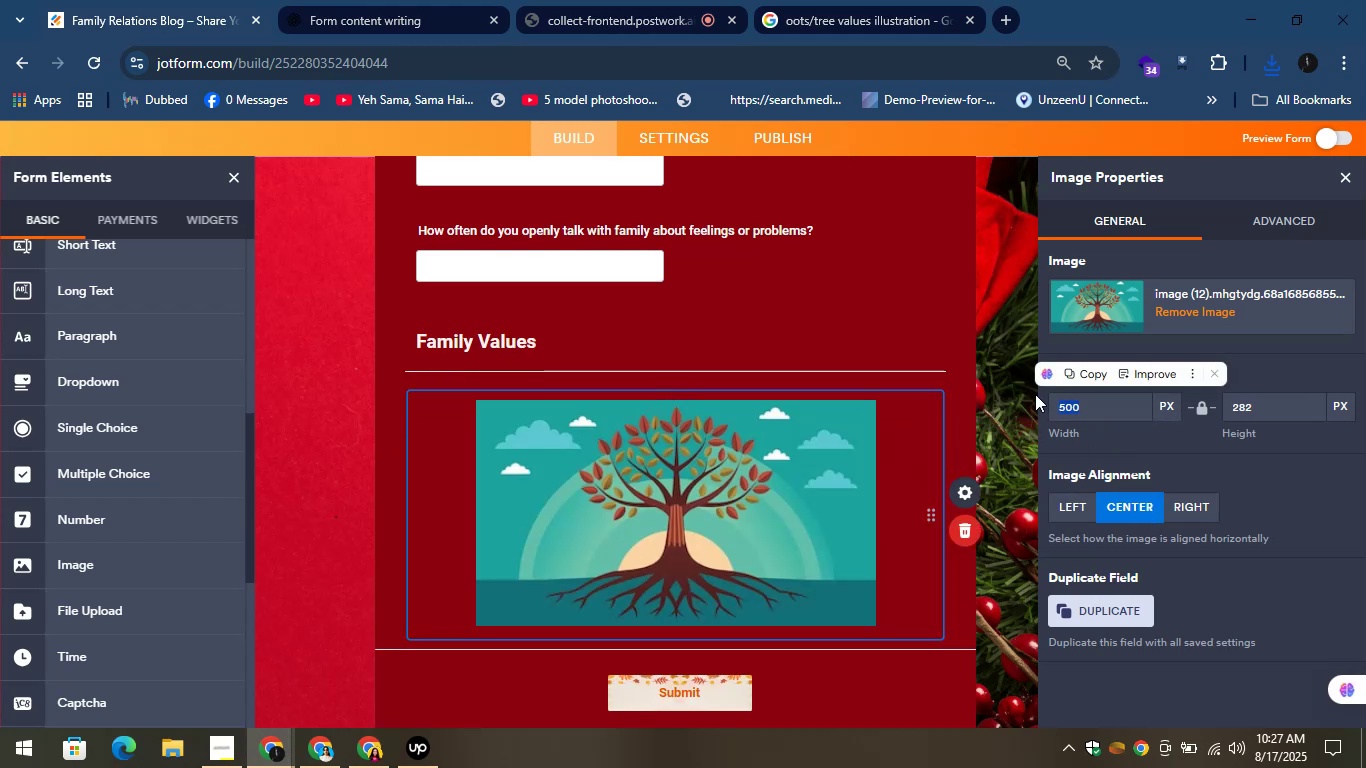 
type(600)
 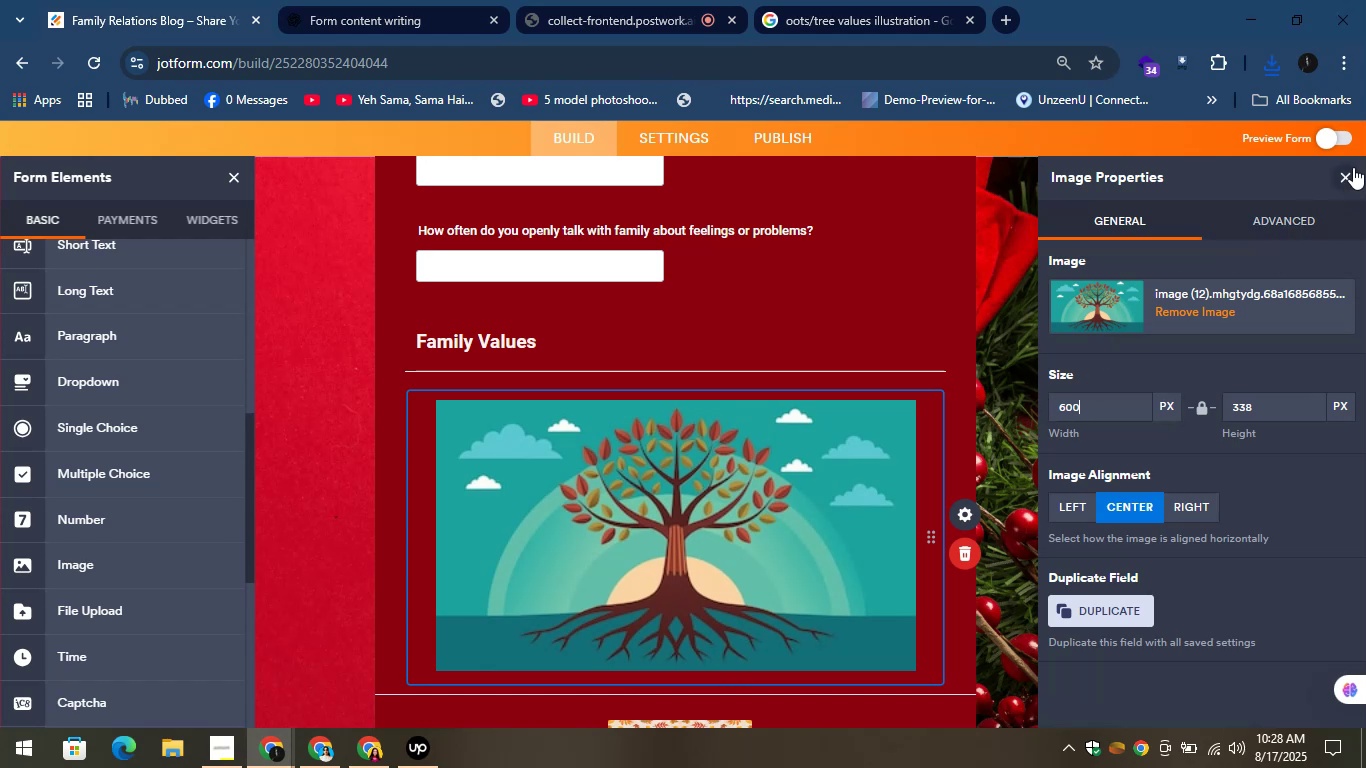 
left_click([1345, 174])
 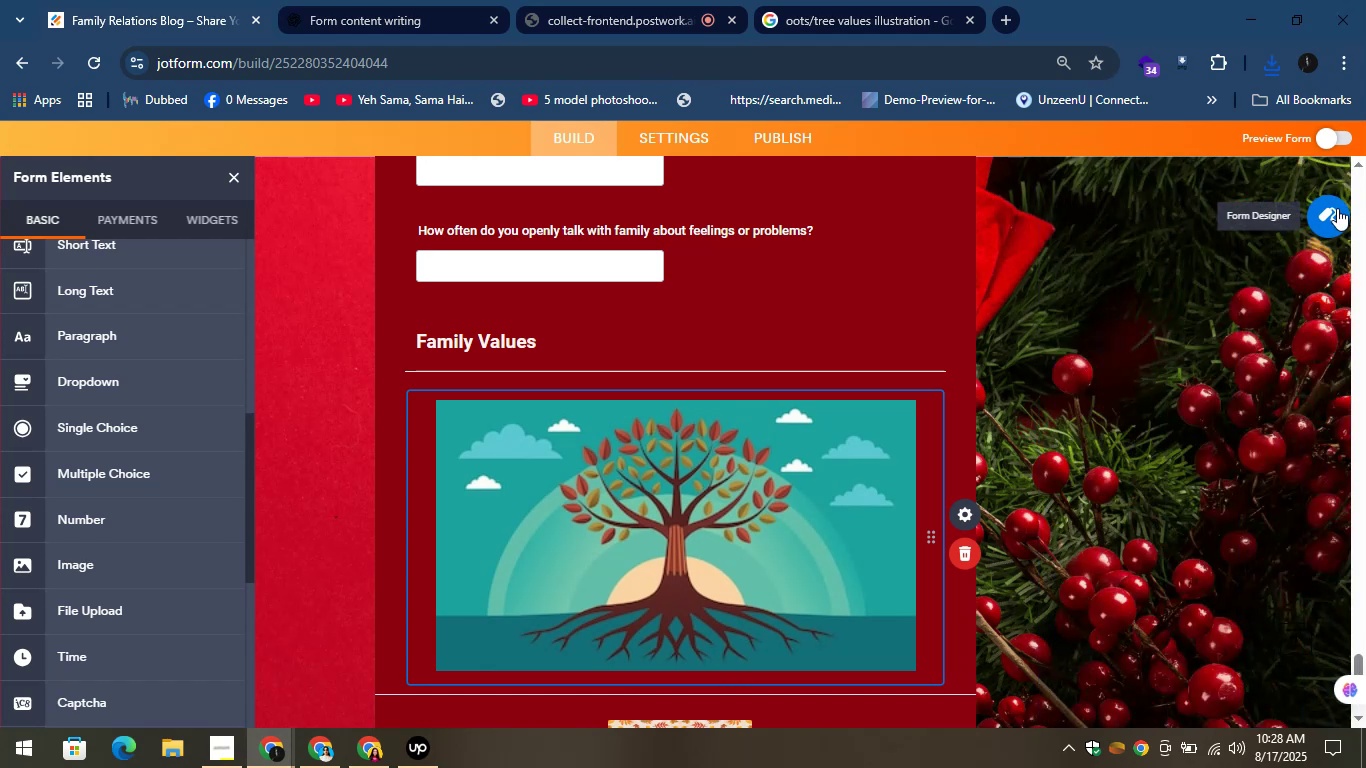 
scroll: coordinate [957, 343], scroll_direction: down, amount: 2.0
 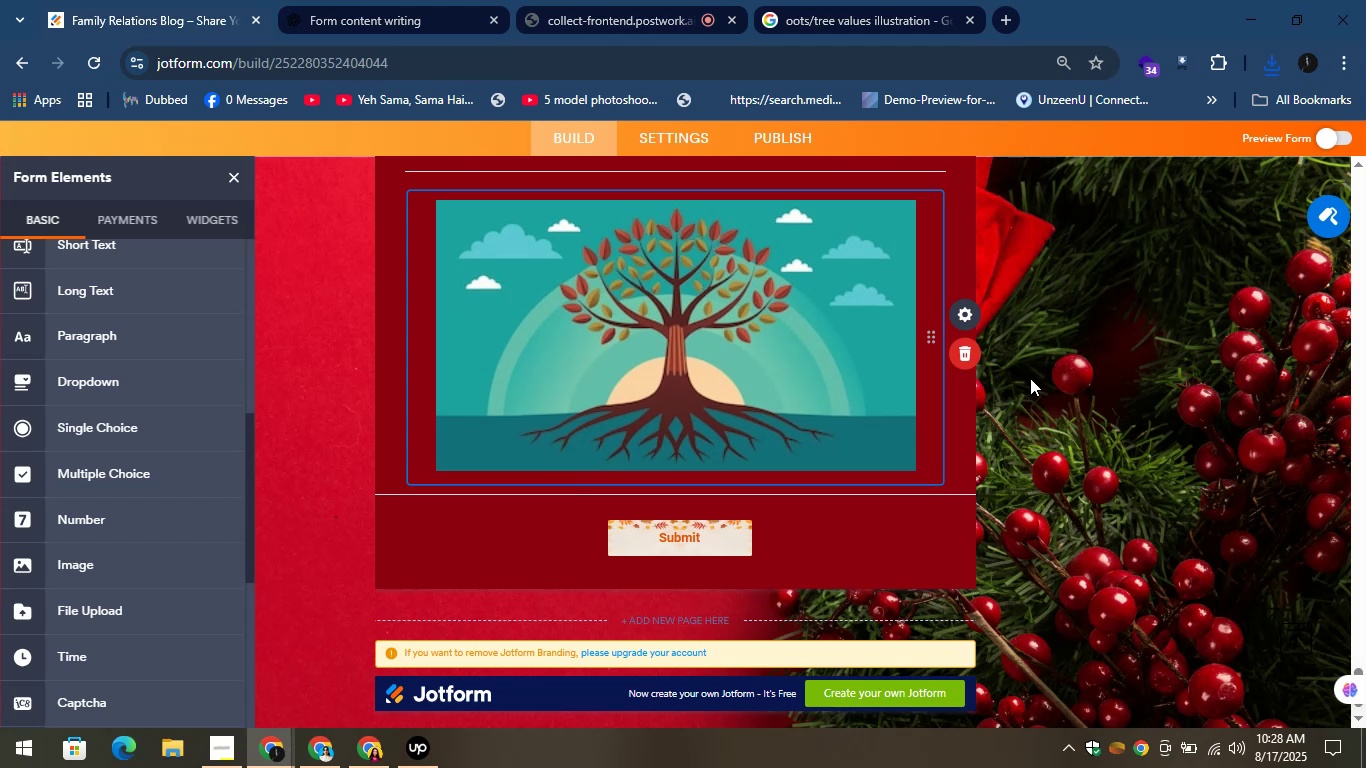 
wait(24.85)
 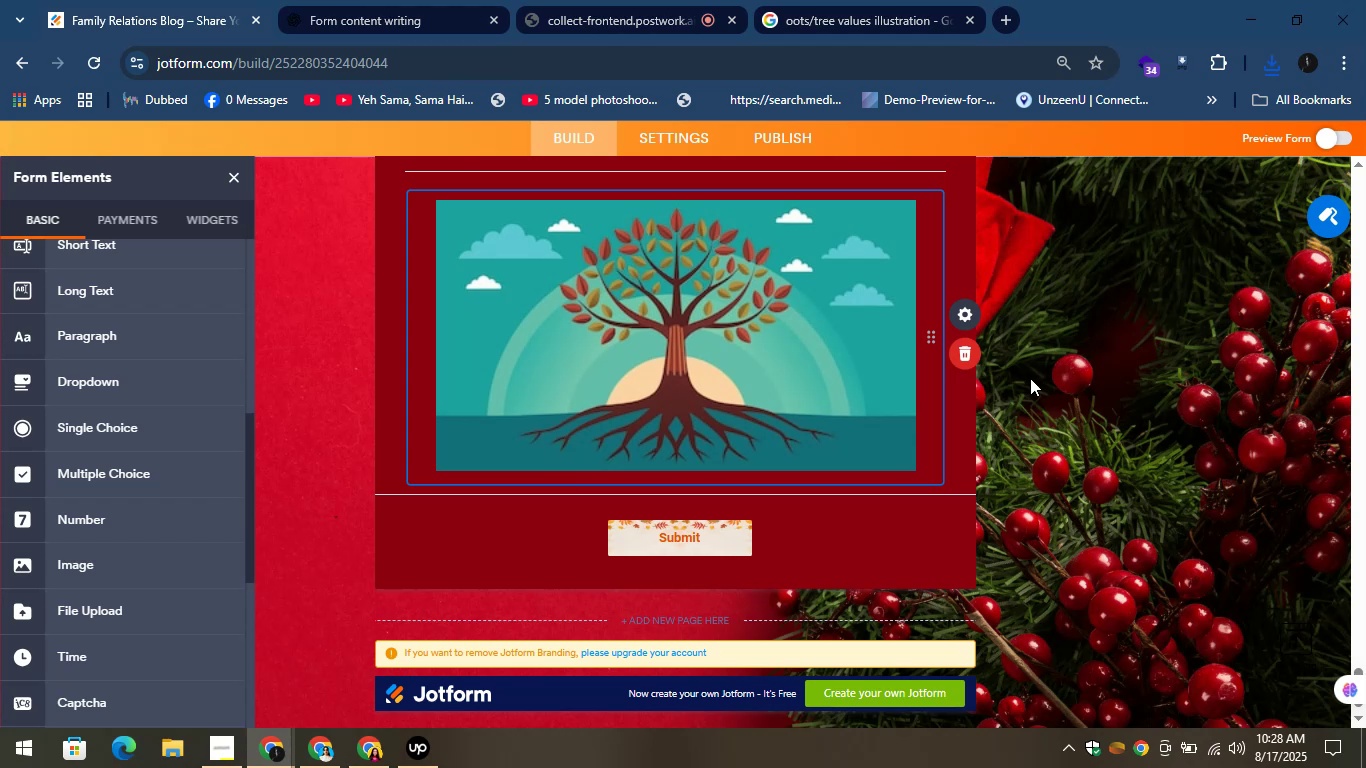 
left_click([338, 0])
 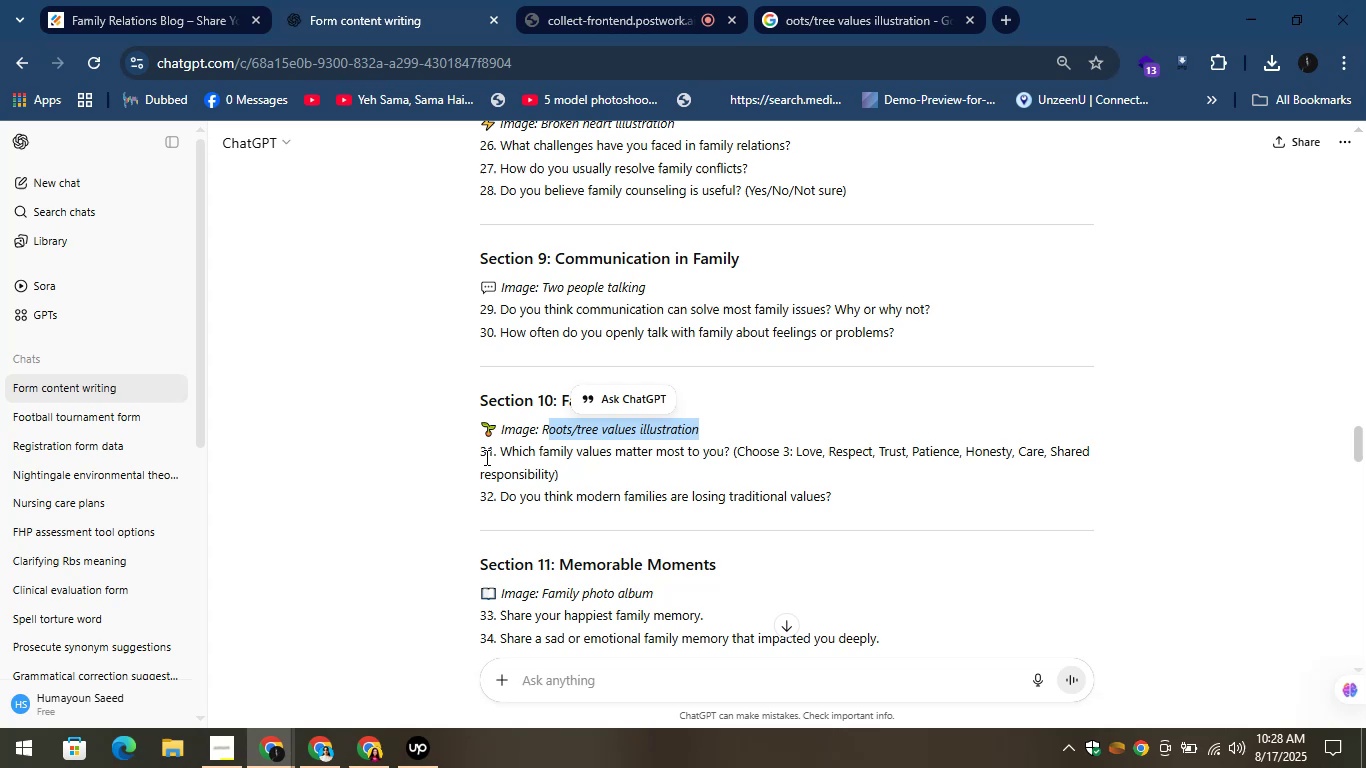 
left_click_drag(start_coordinate=[498, 452], to_coordinate=[565, 476])
 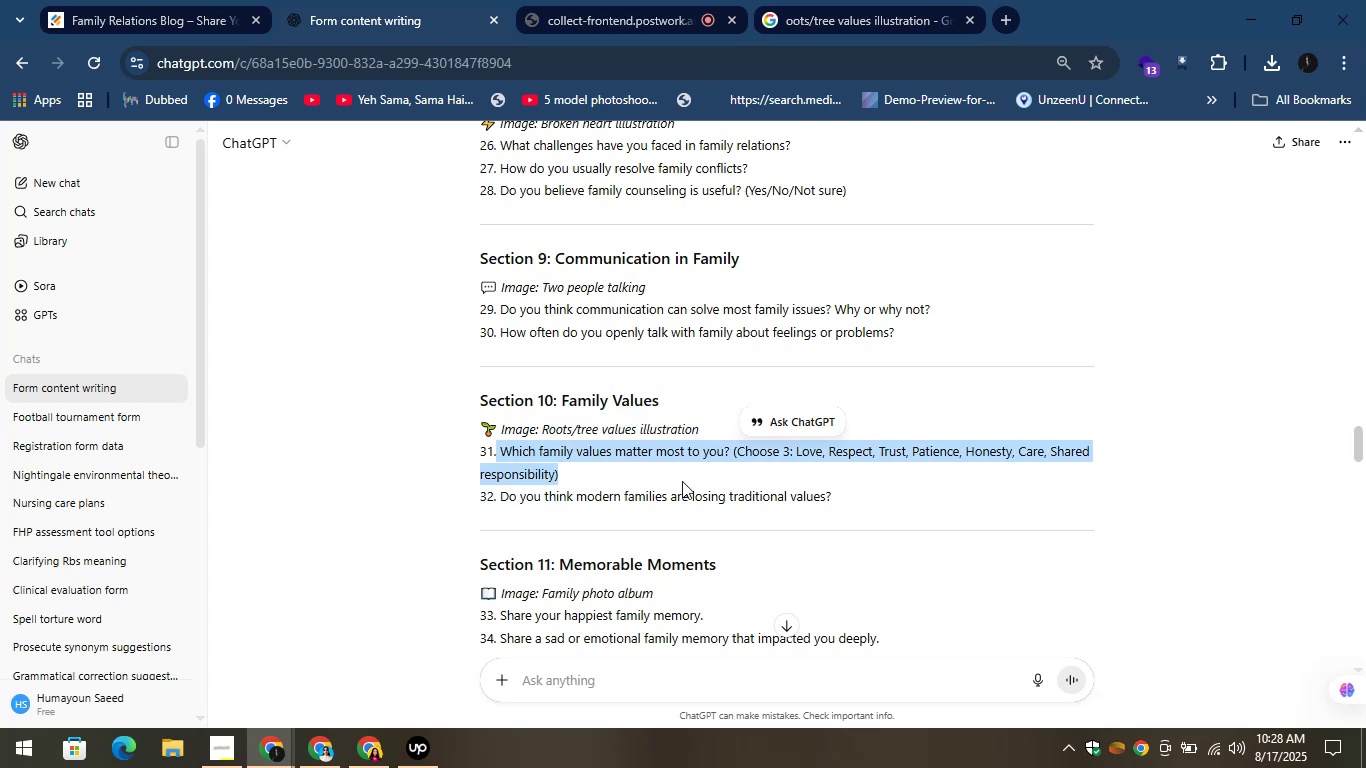 
left_click([733, 454])
 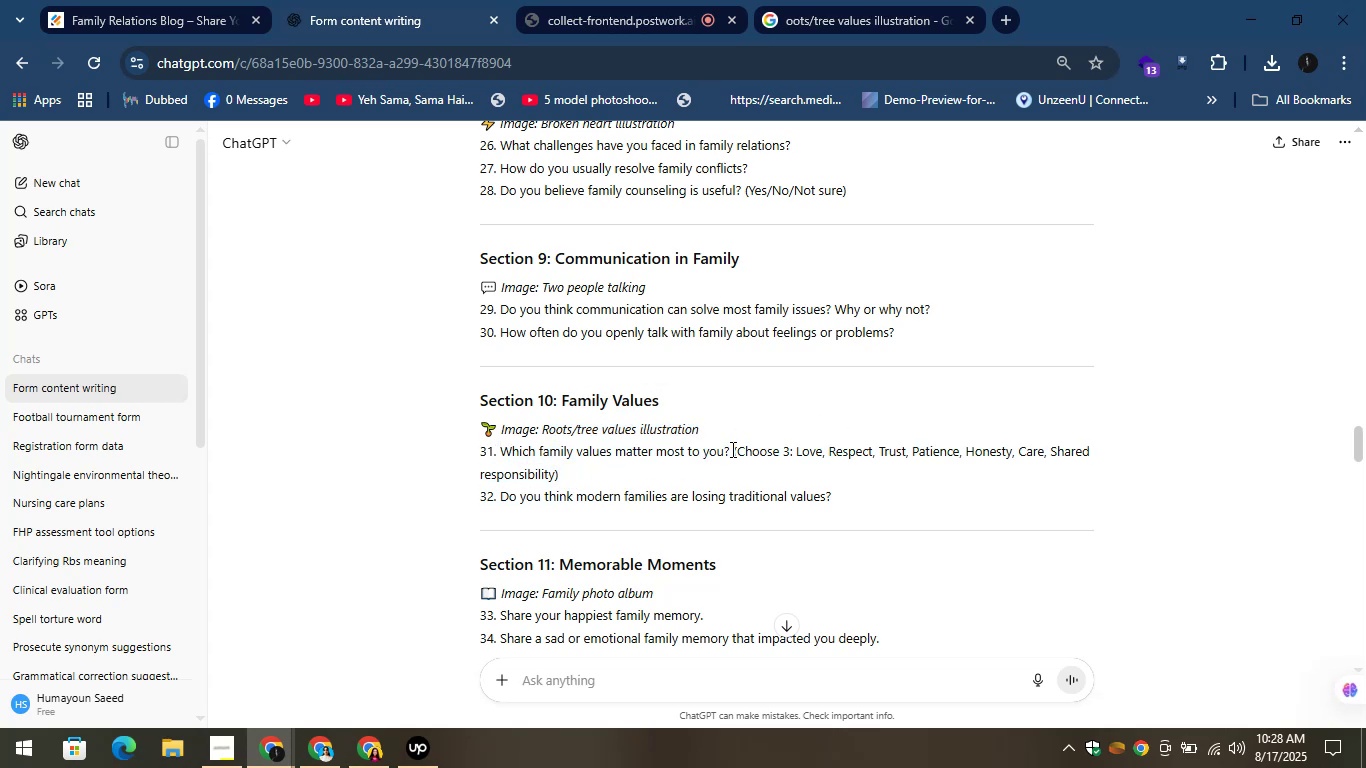 
left_click_drag(start_coordinate=[731, 449], to_coordinate=[501, 444])
 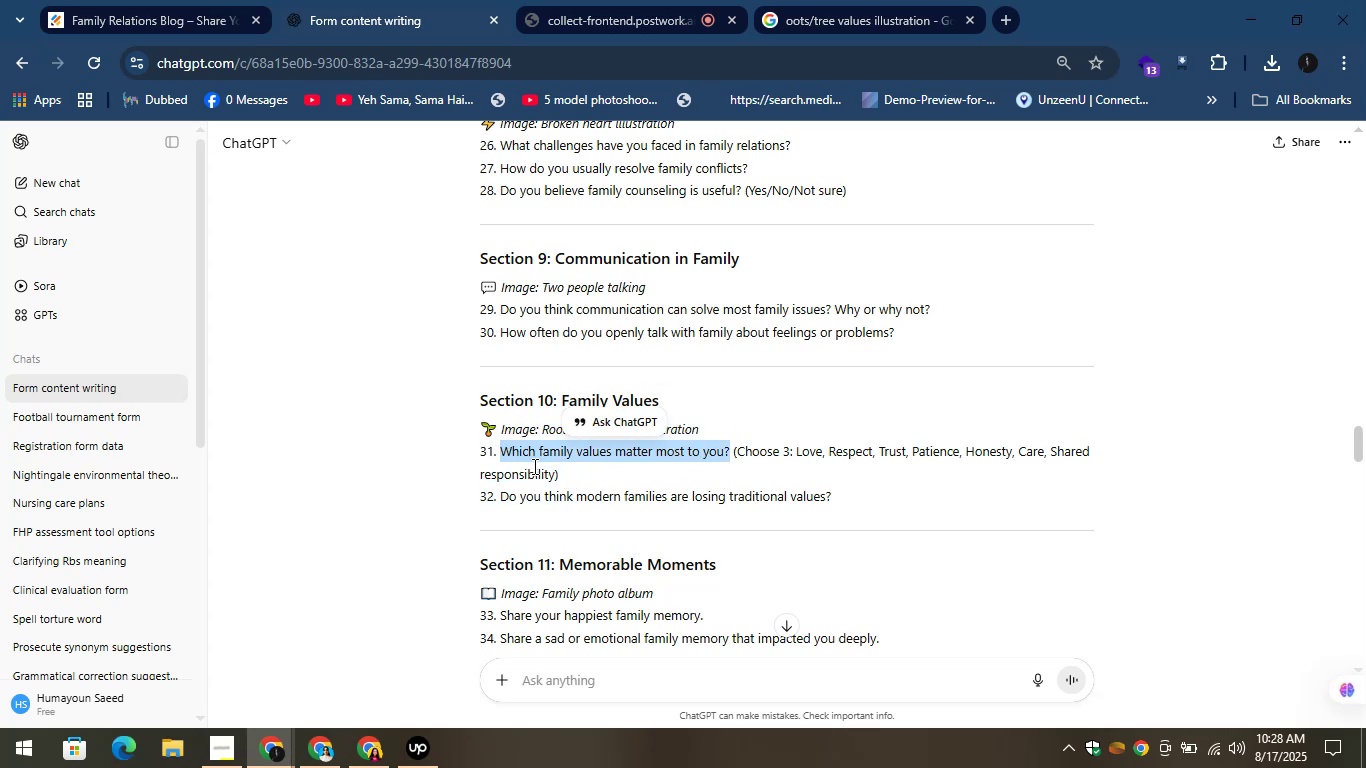 
right_click([529, 453])
 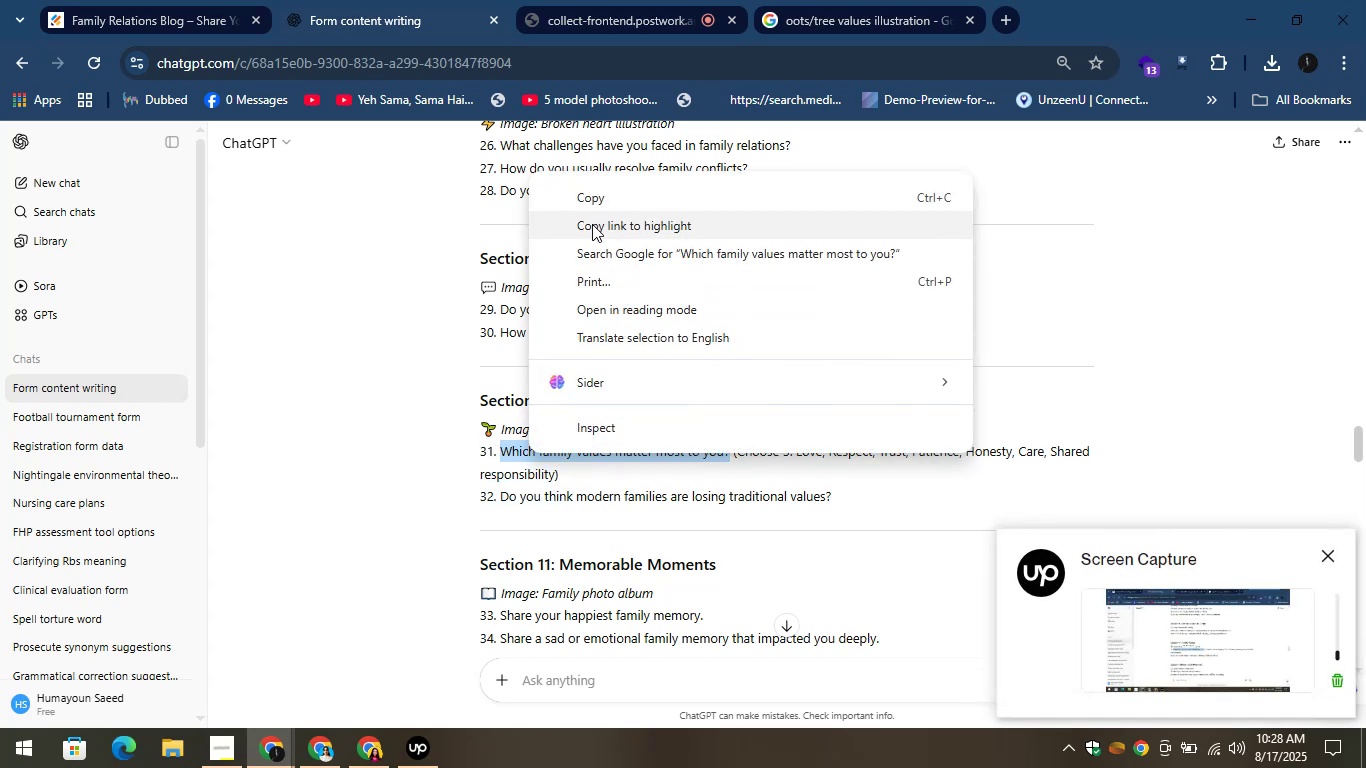 
left_click([594, 196])
 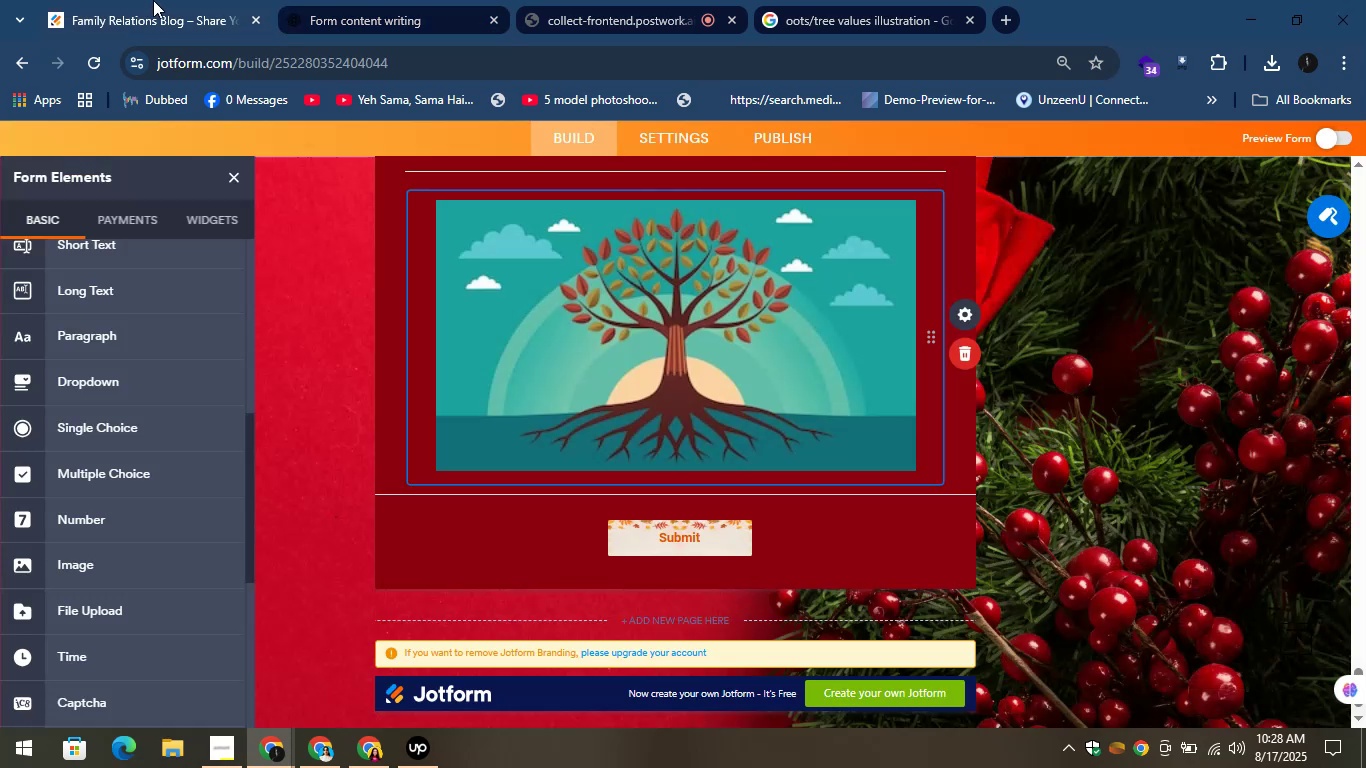 
wait(7.04)
 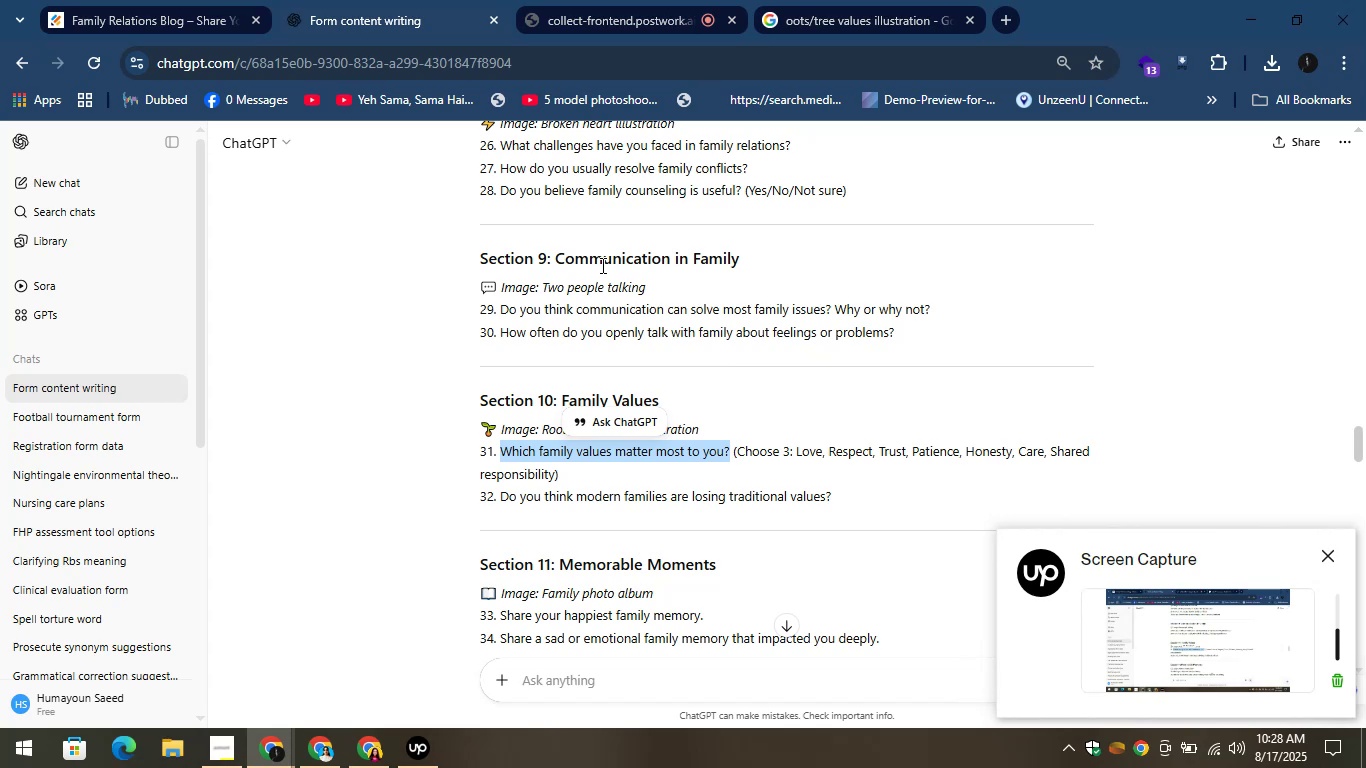 
left_click_drag(start_coordinate=[155, 389], to_coordinate=[691, 521])
 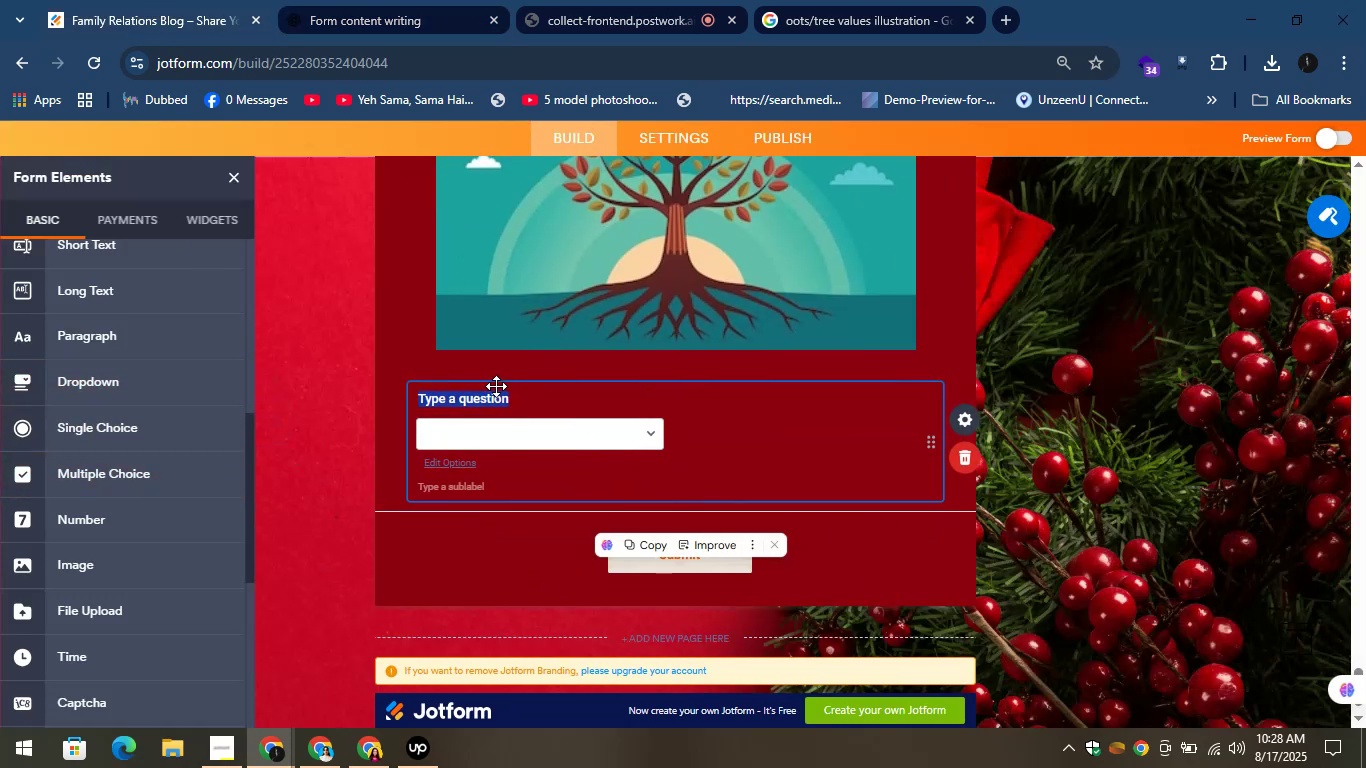 
right_click([465, 399])
 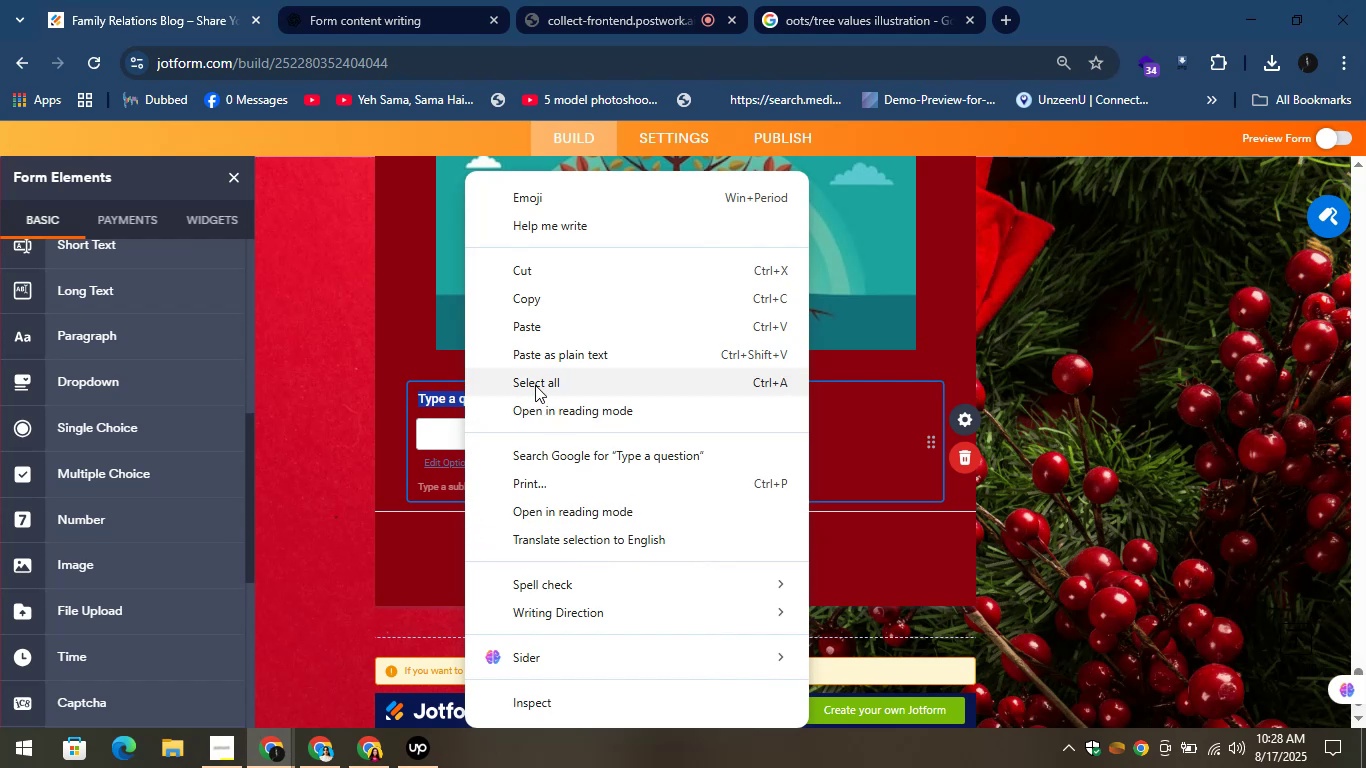 
left_click([528, 330])
 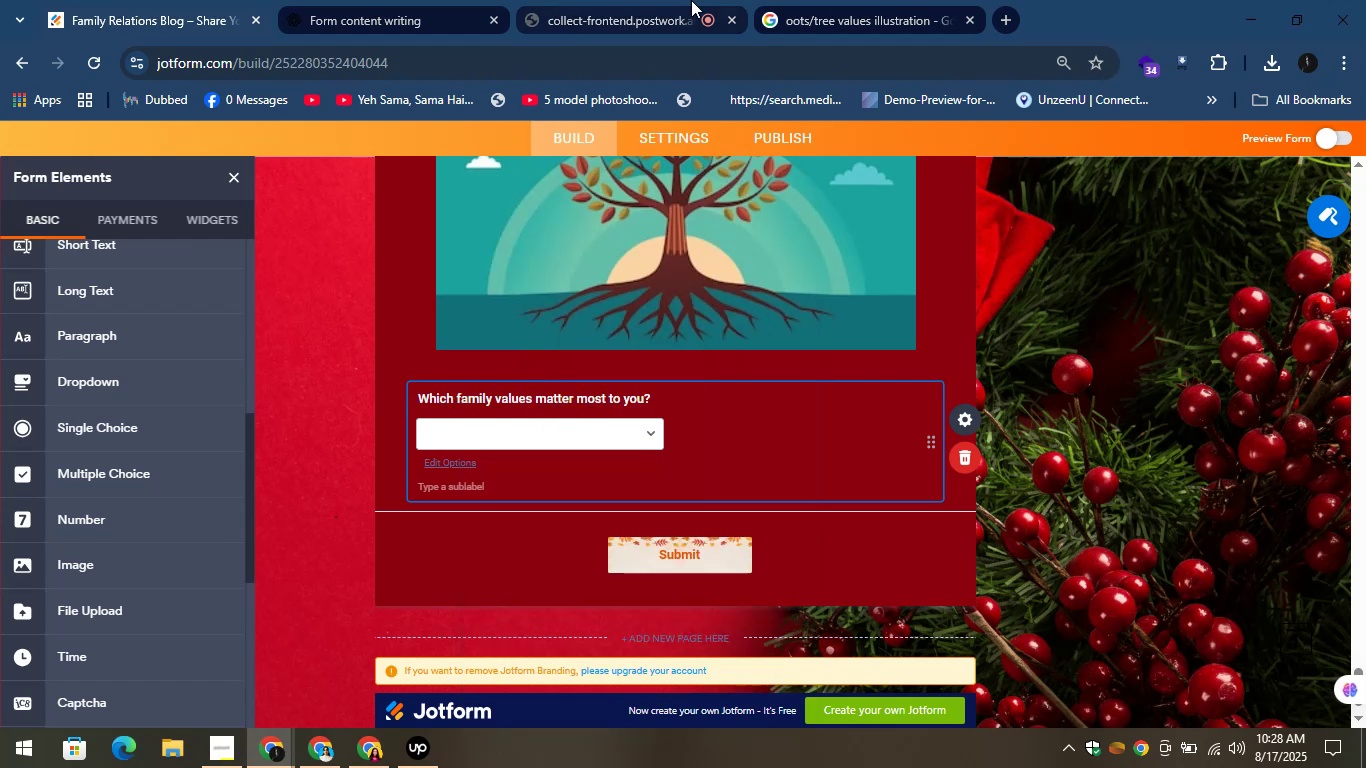 
left_click([824, 0])
 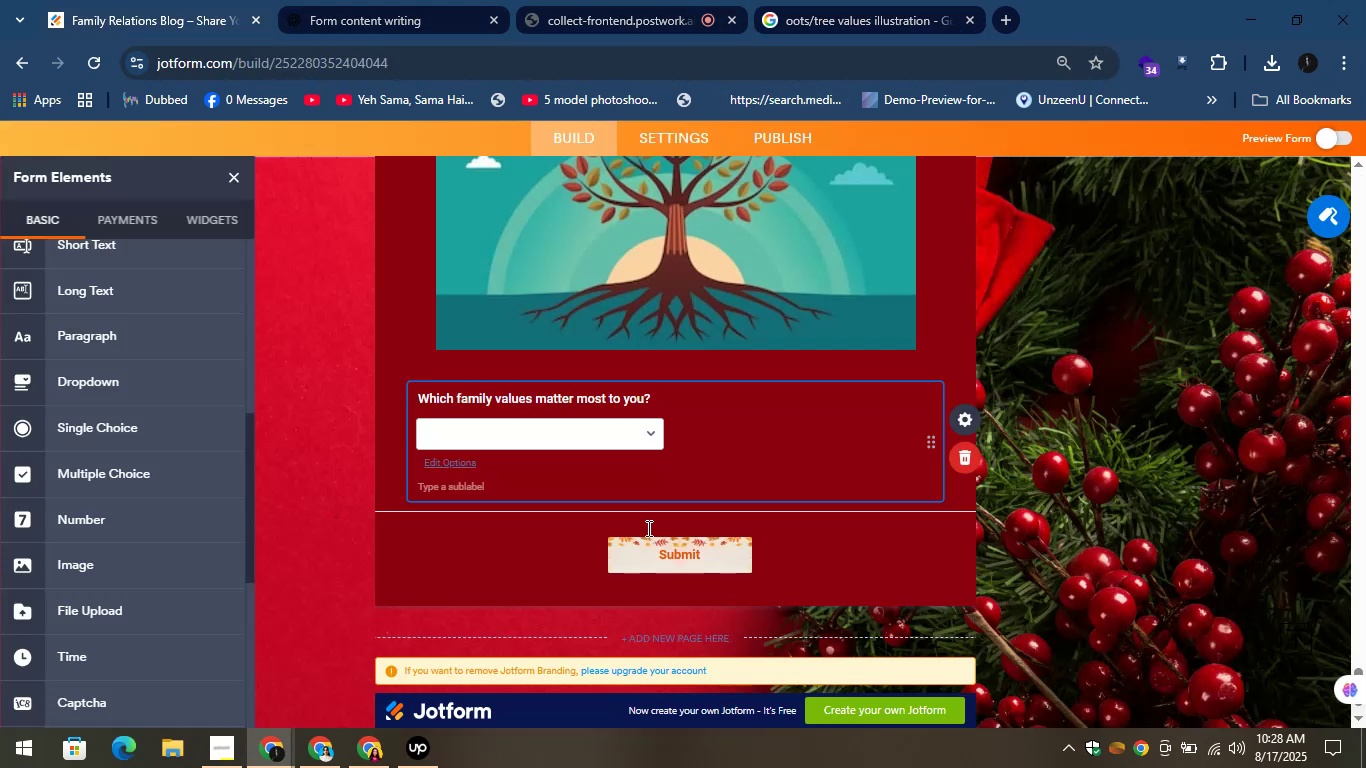 
left_click([406, 0])
 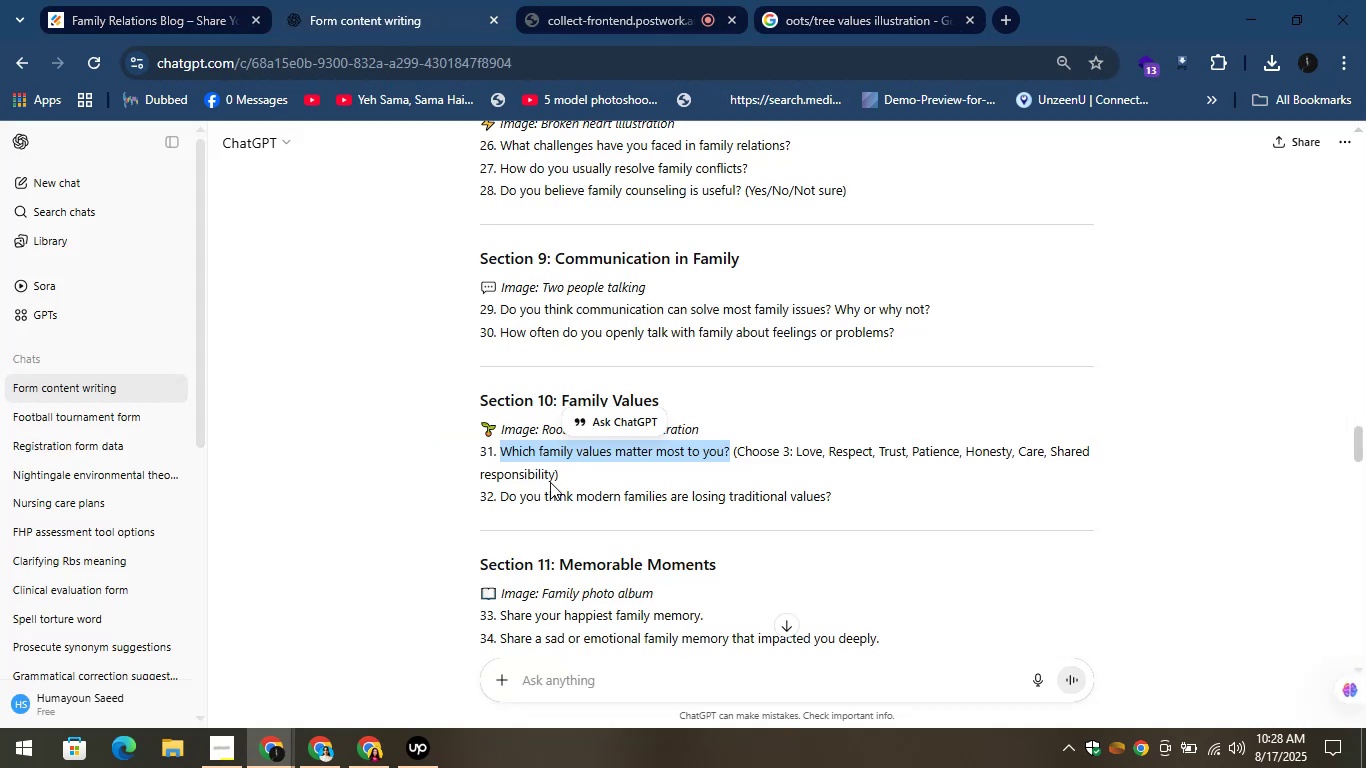 
left_click([589, 486])
 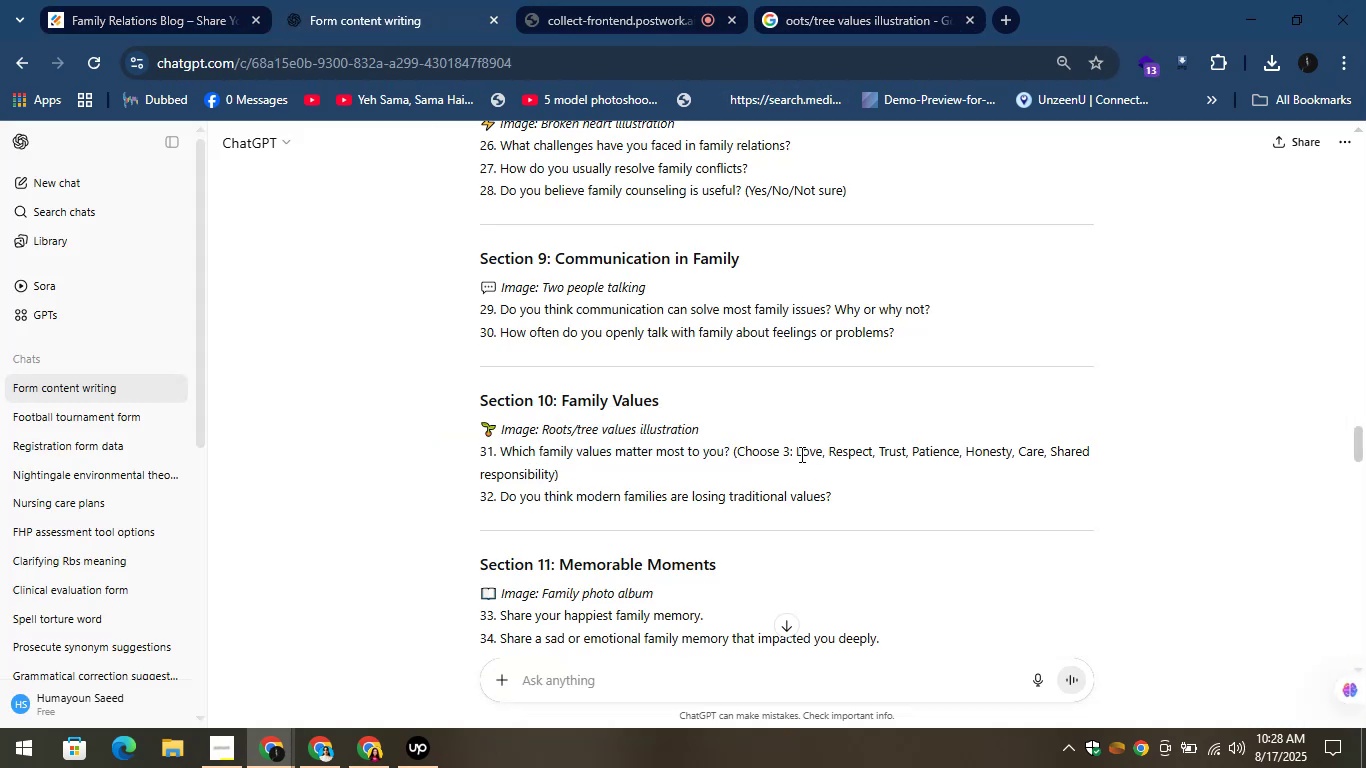 
left_click_drag(start_coordinate=[794, 449], to_coordinate=[820, 456])
 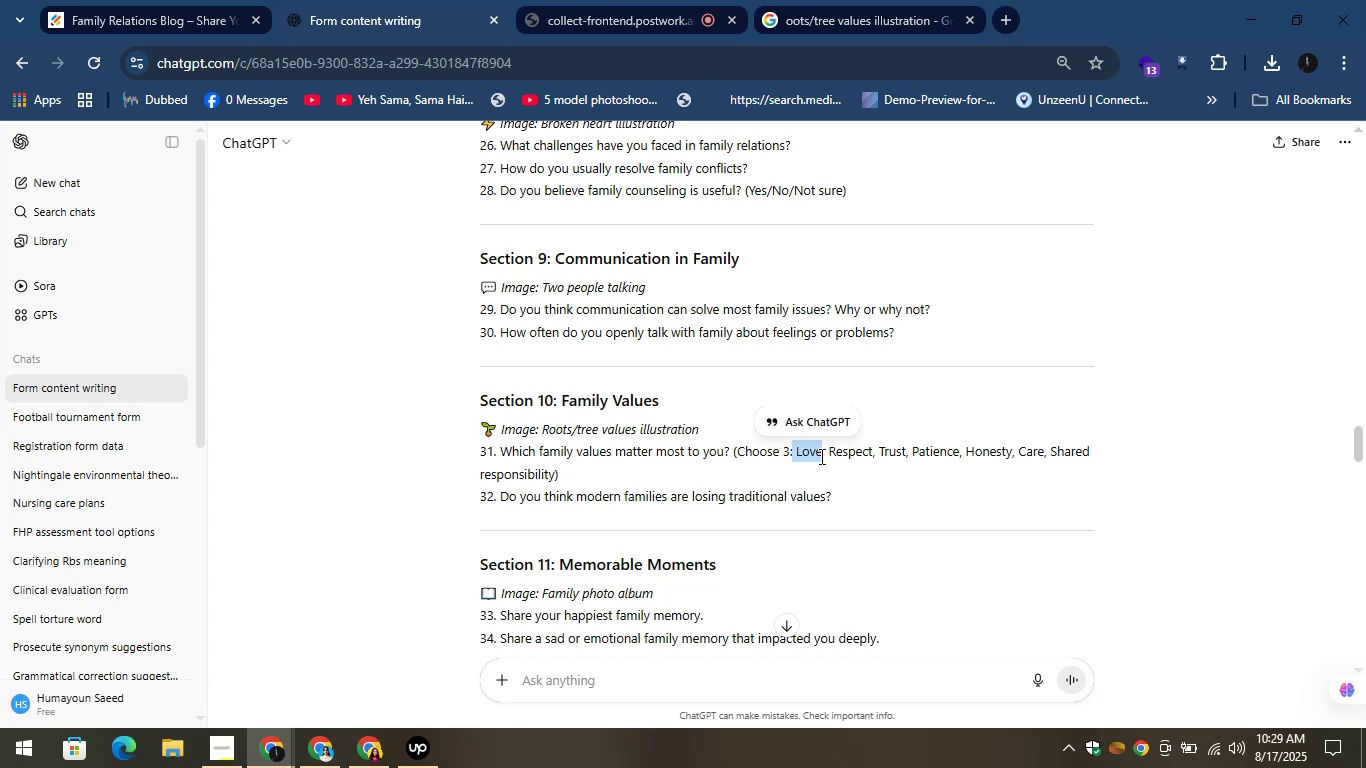 
key(Control+C)
 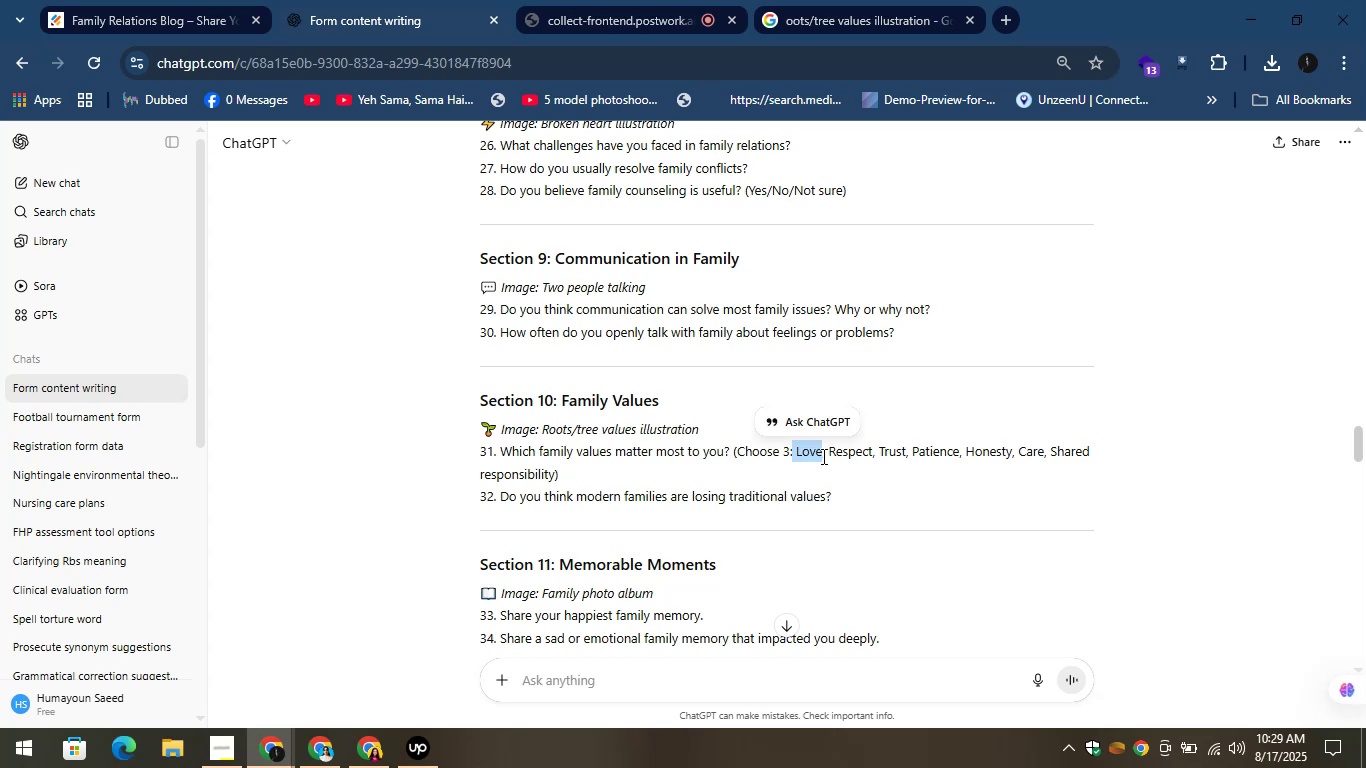 
key(Control+C)
 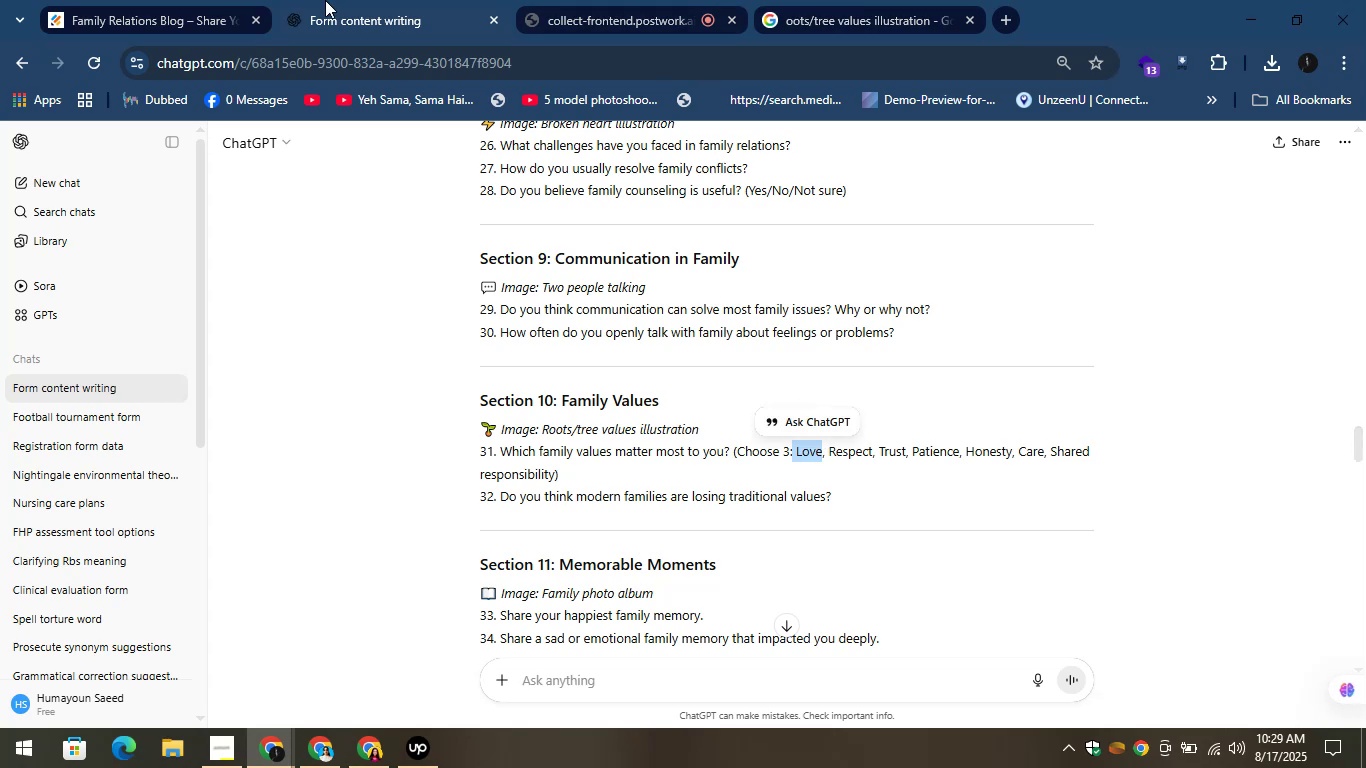 
left_click([336, 1])
 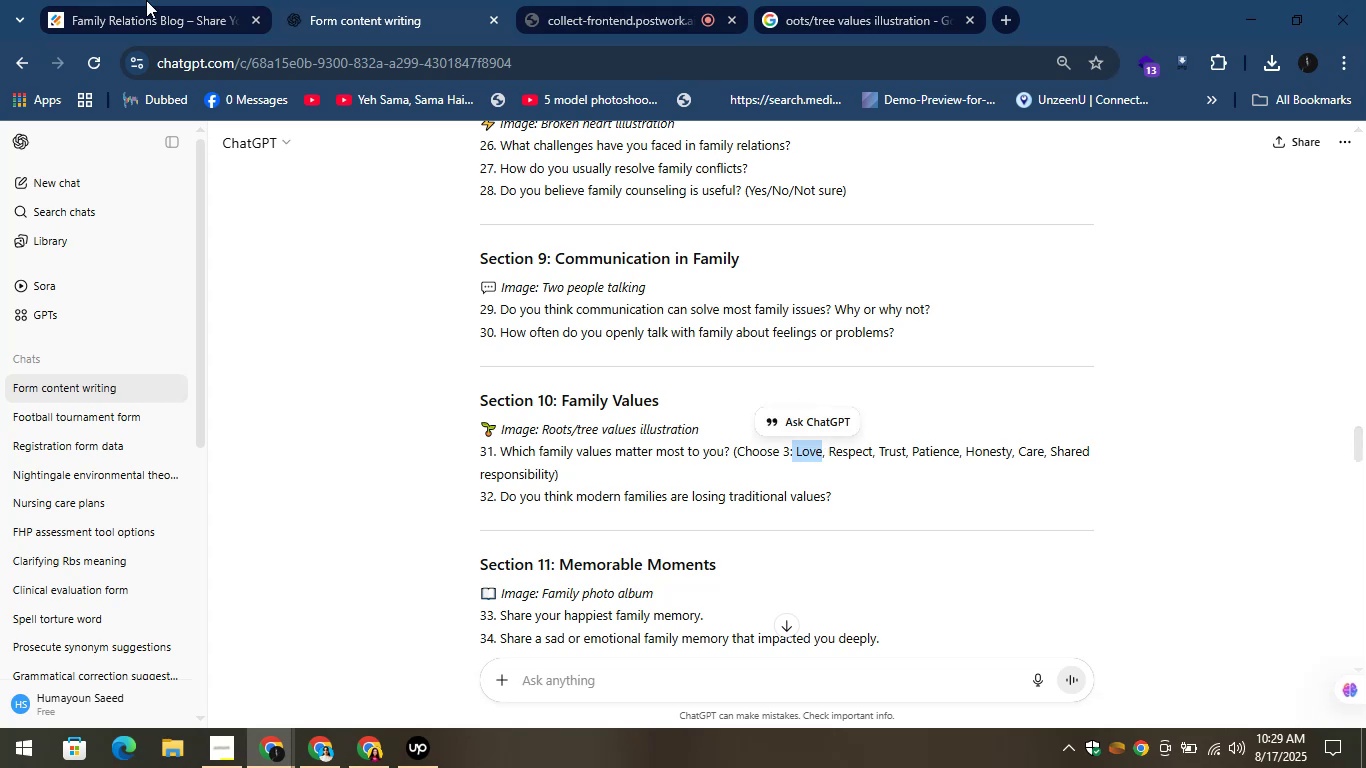 
left_click([121, 0])
 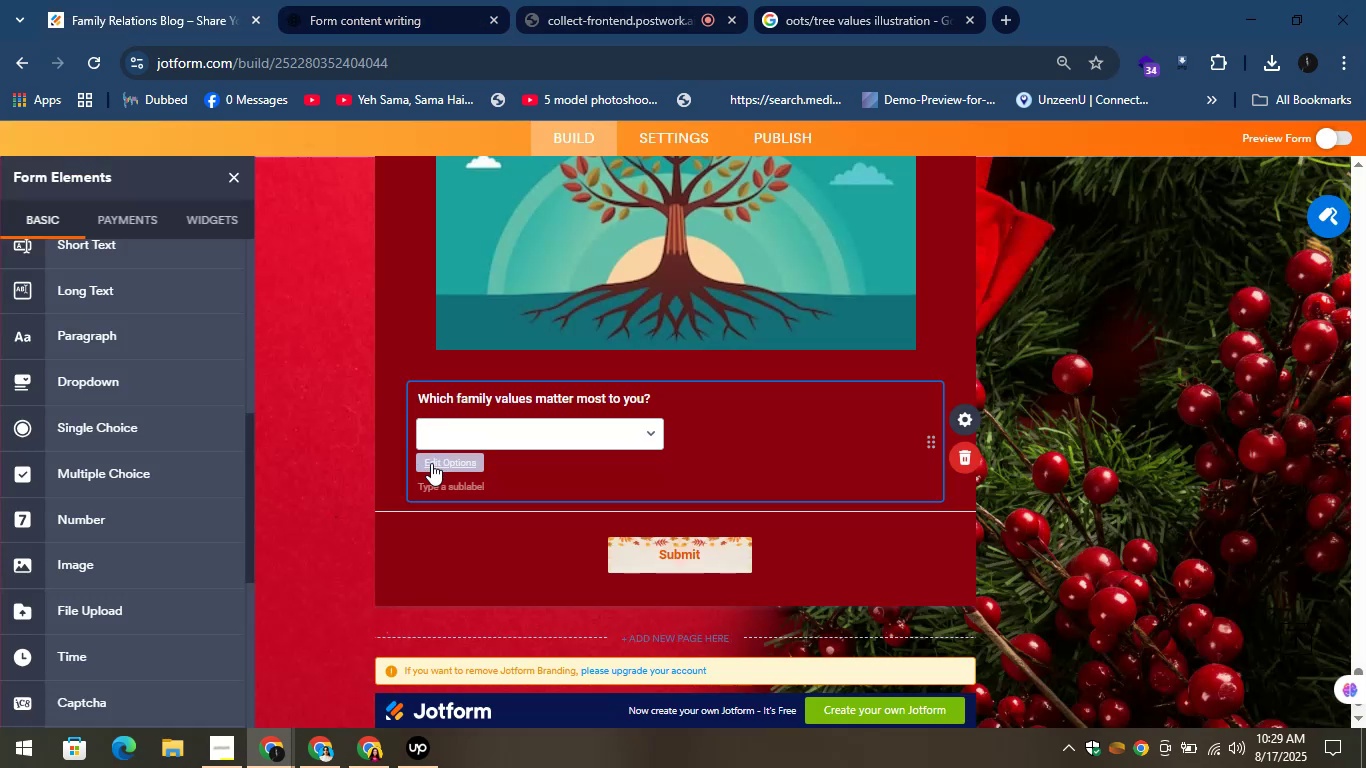 
left_click([434, 460])
 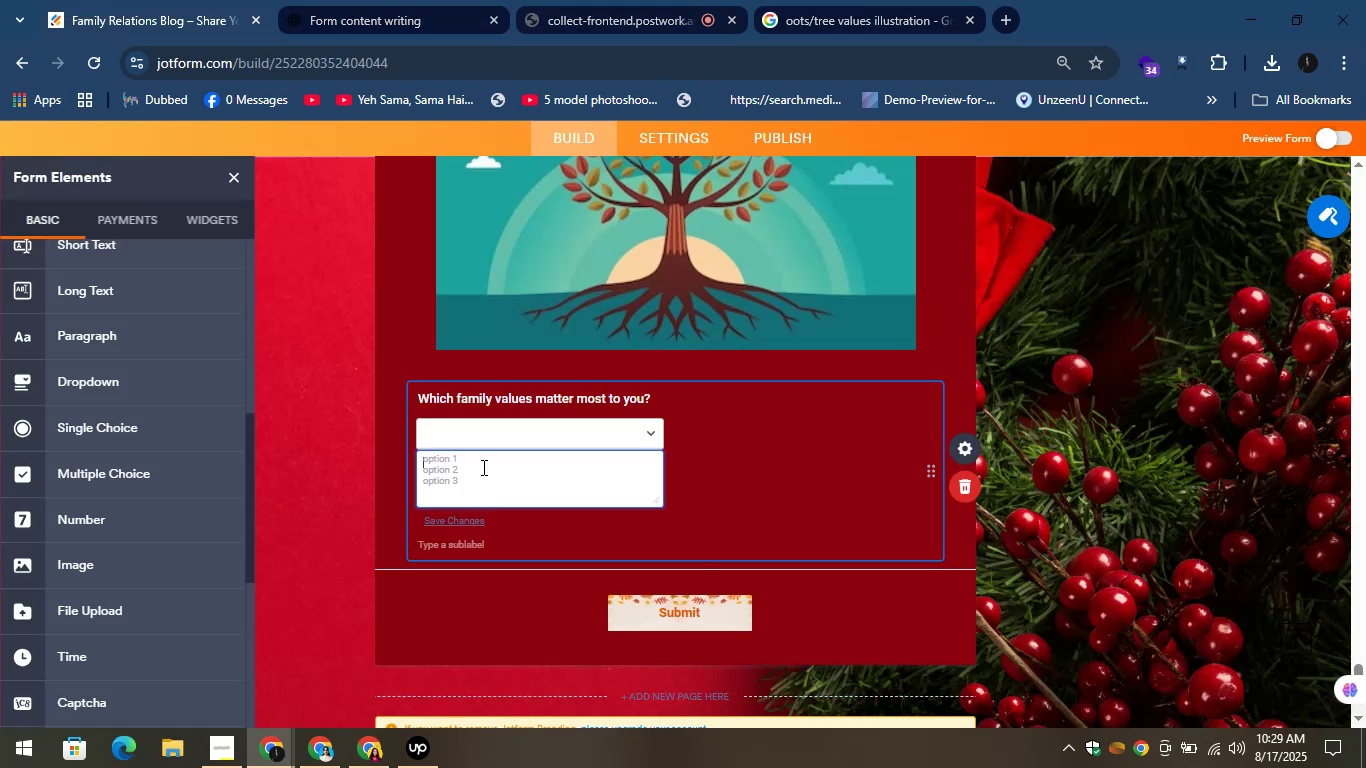 
key(Control+V)
 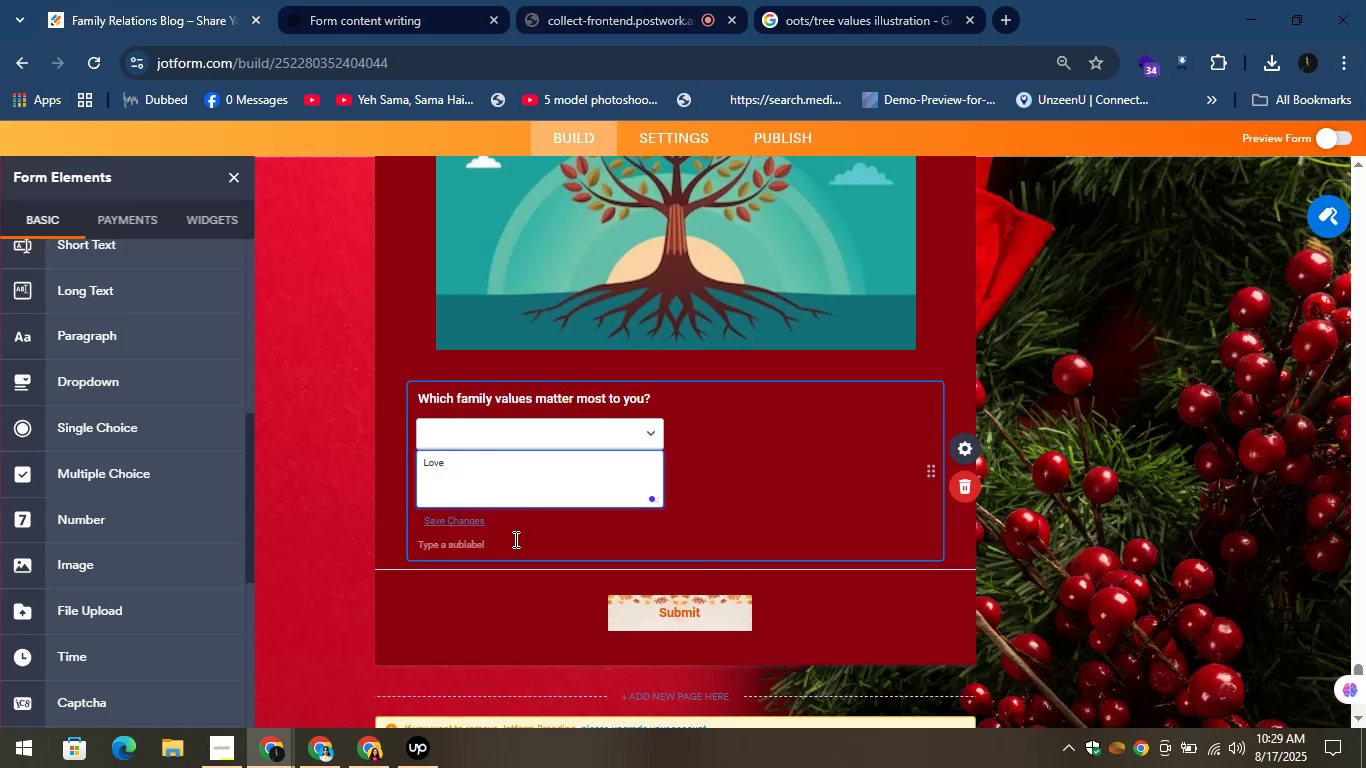 
key(Enter)
 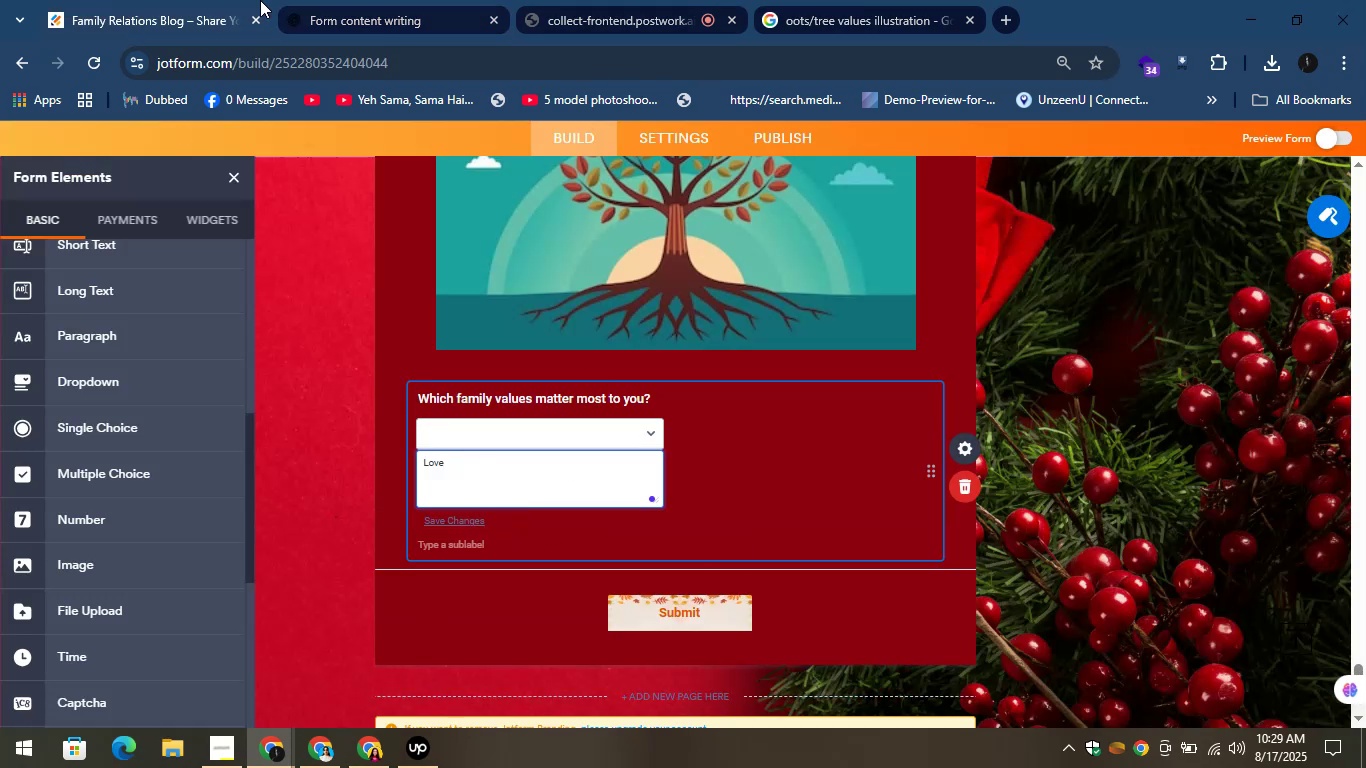 
left_click([331, 0])
 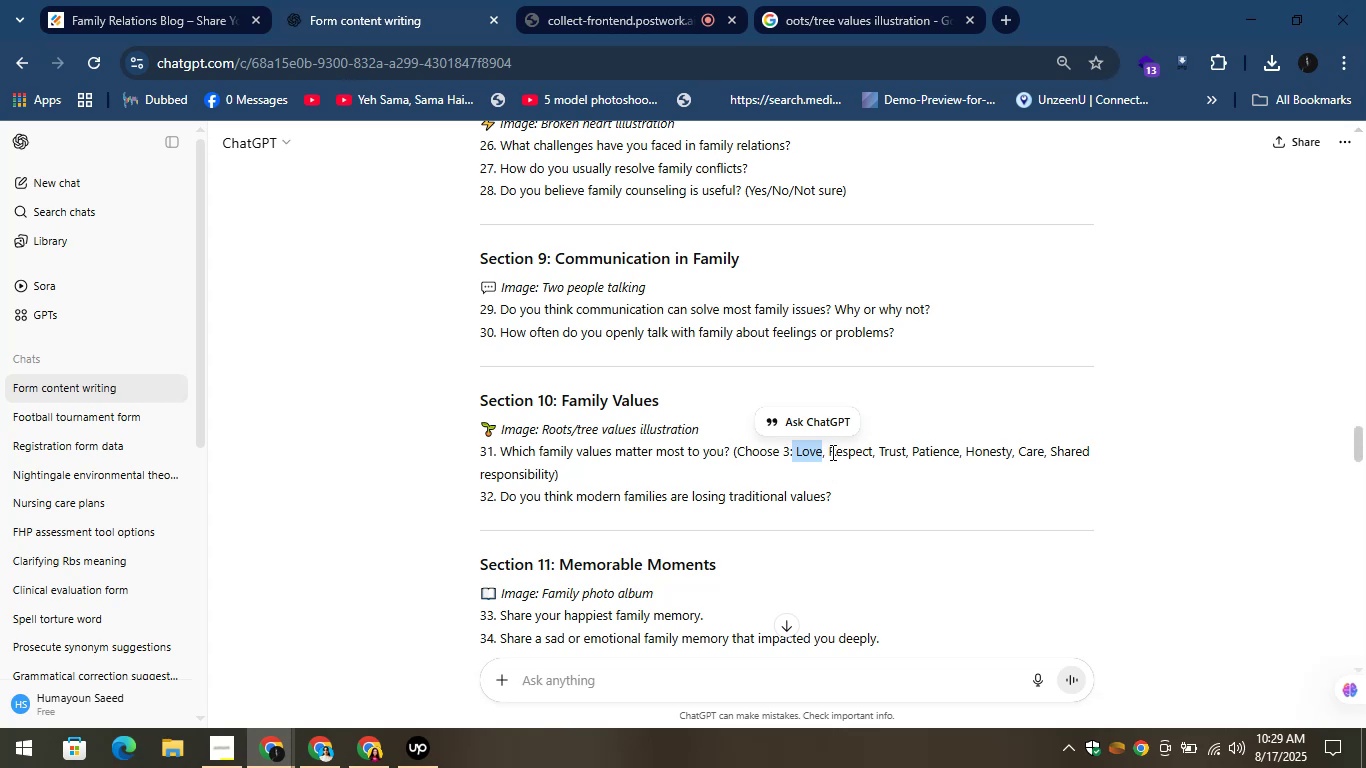 
left_click_drag(start_coordinate=[829, 449], to_coordinate=[873, 453])
 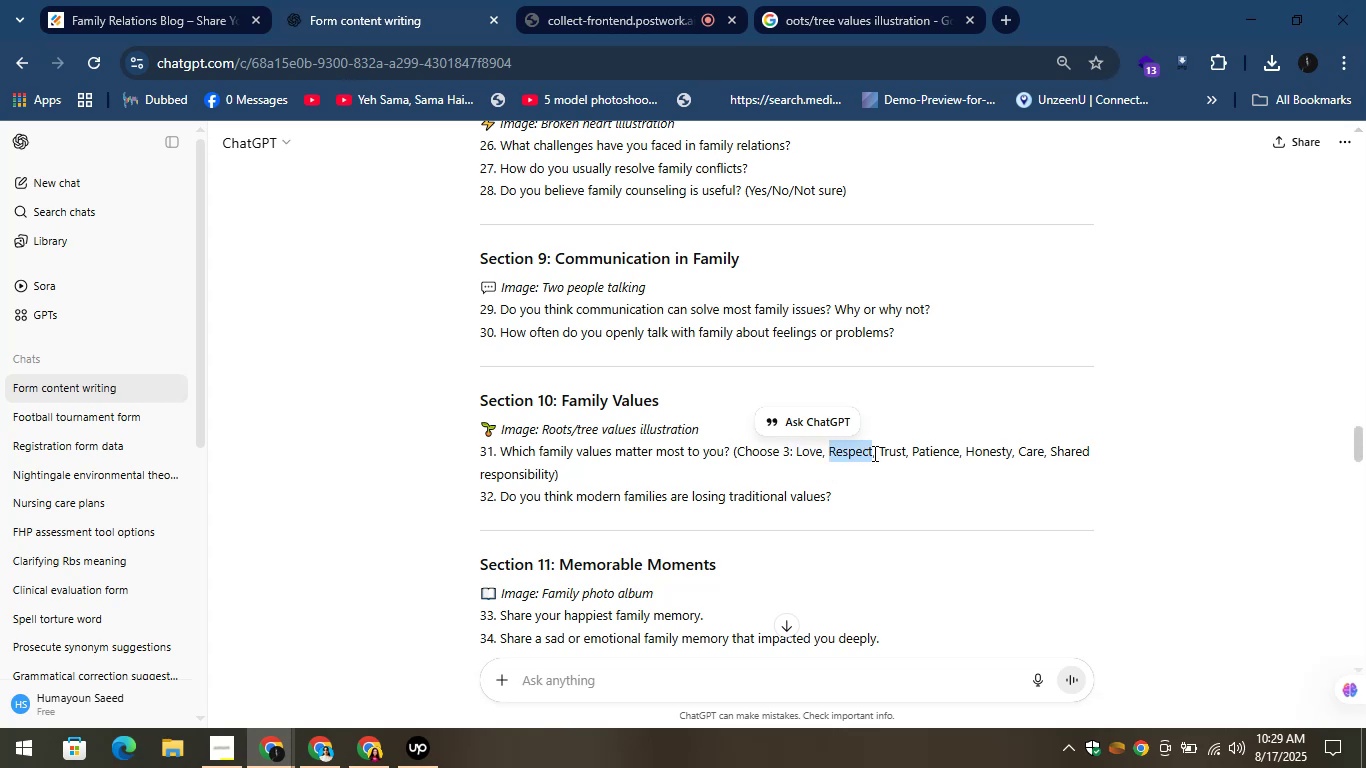 
key(Control+C)
 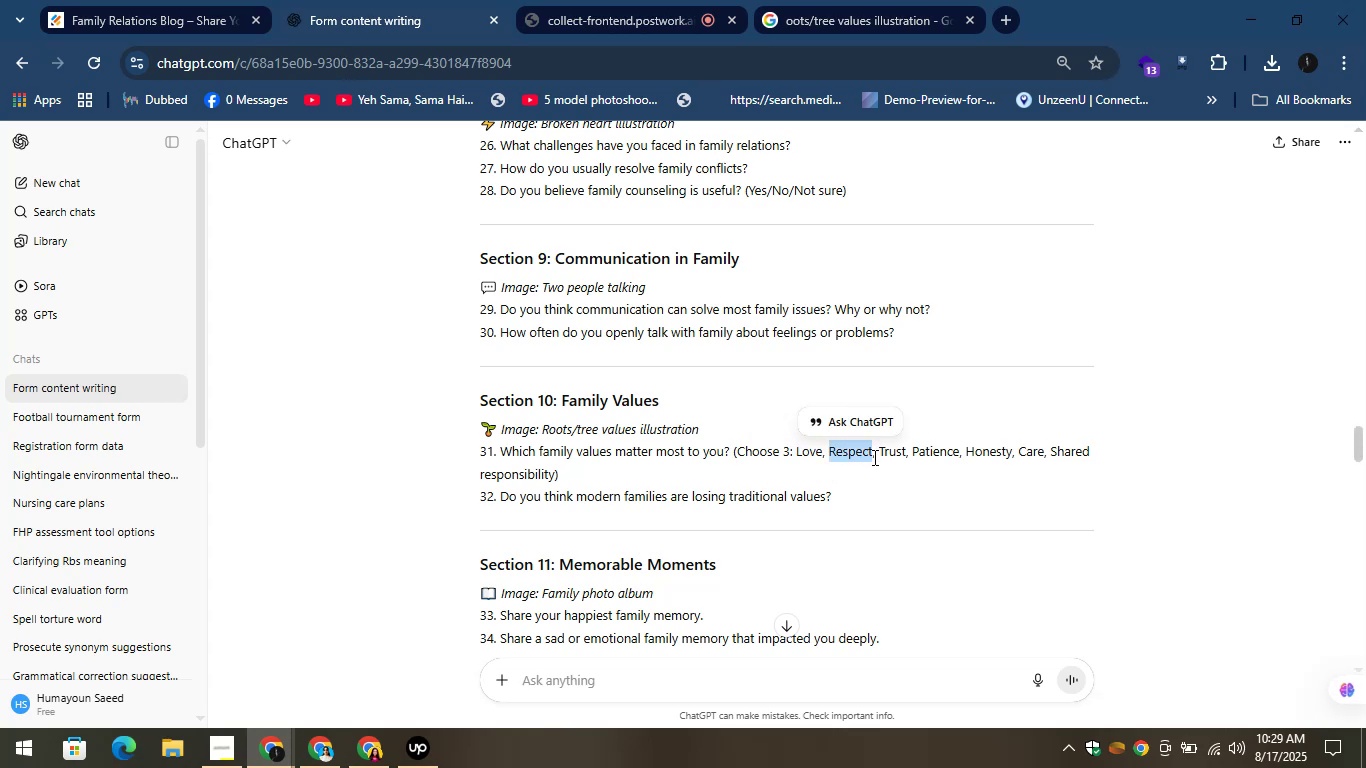 
key(Control+C)
 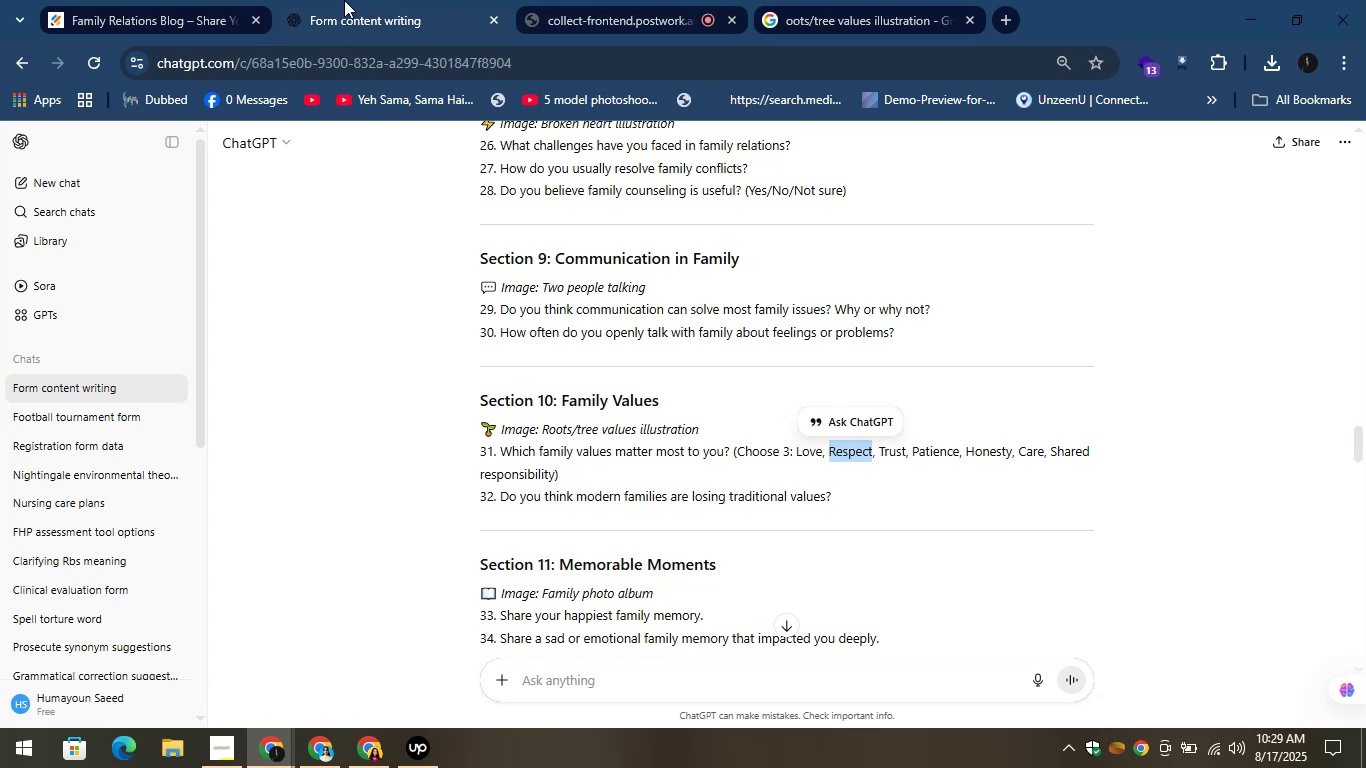 
left_click([341, 0])
 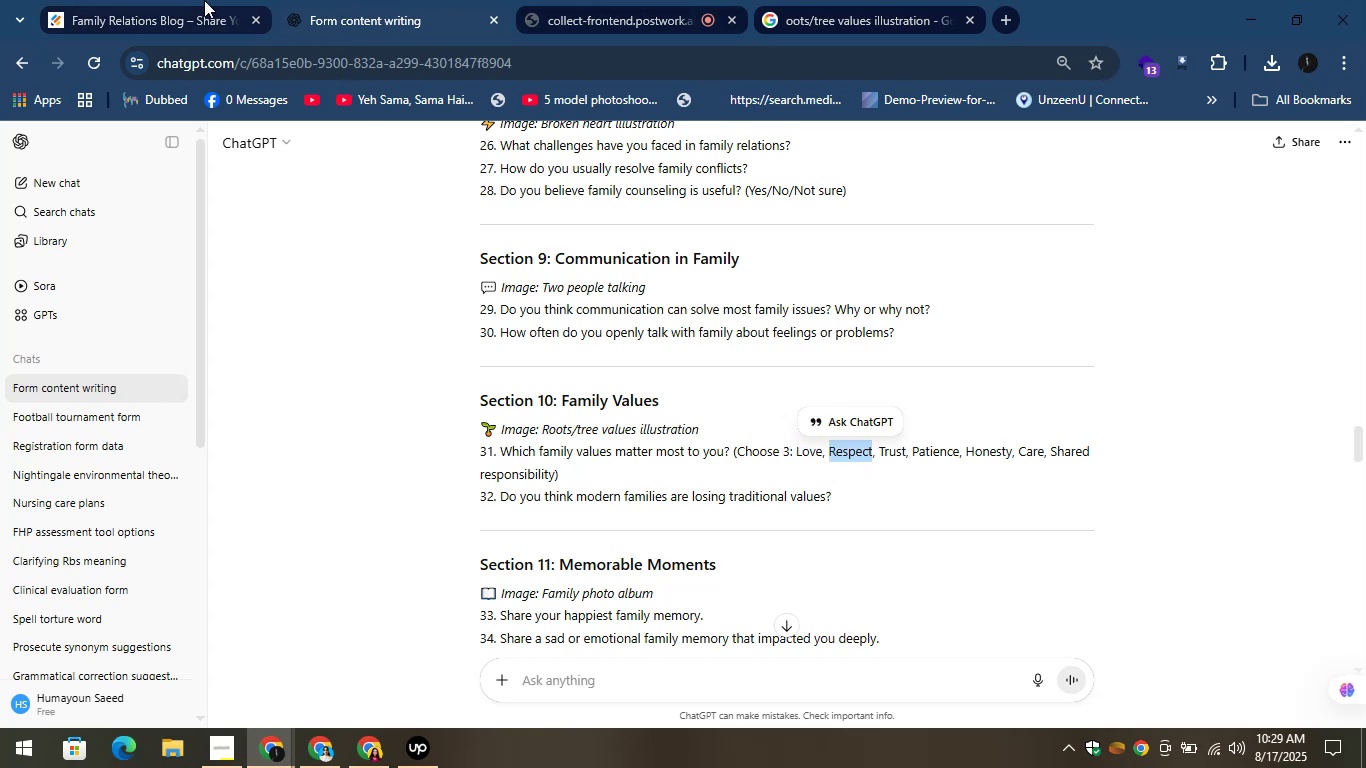 
left_click([193, 0])
 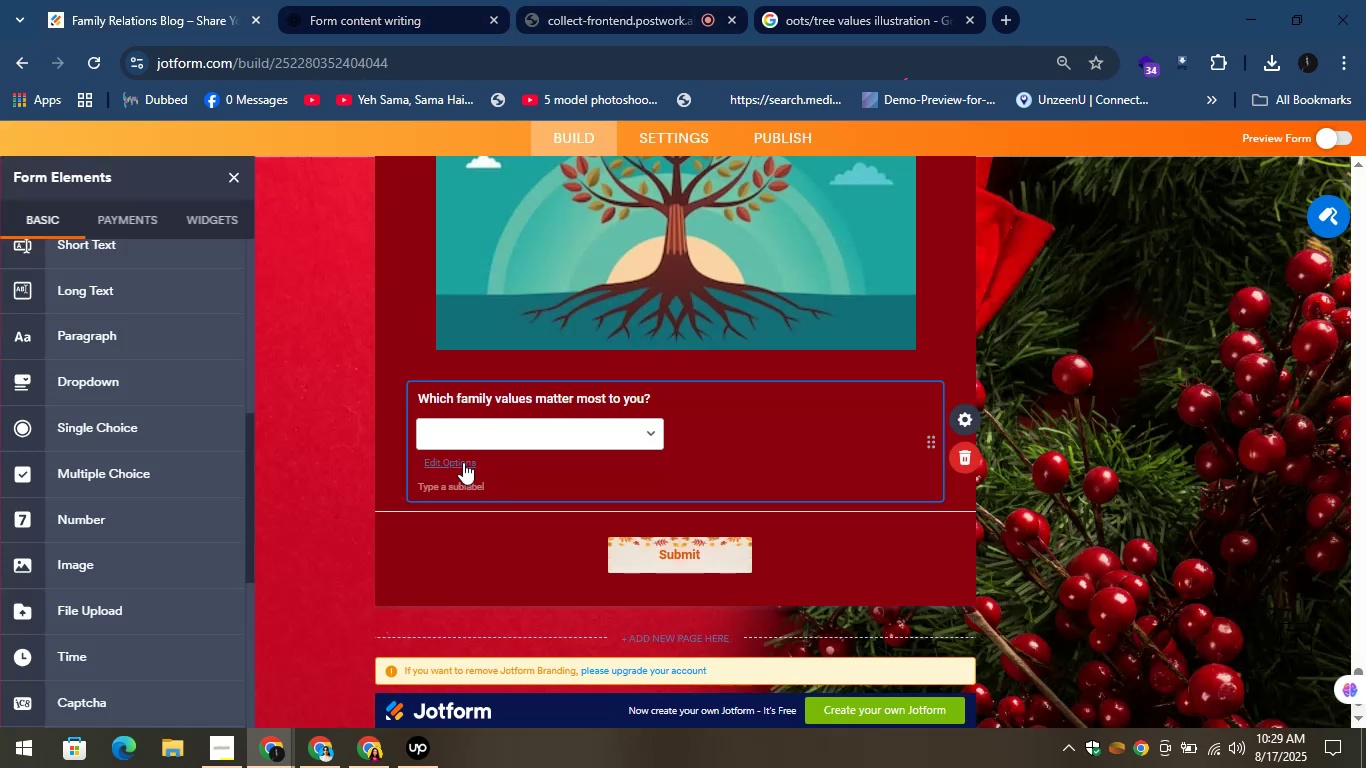 
left_click([455, 456])
 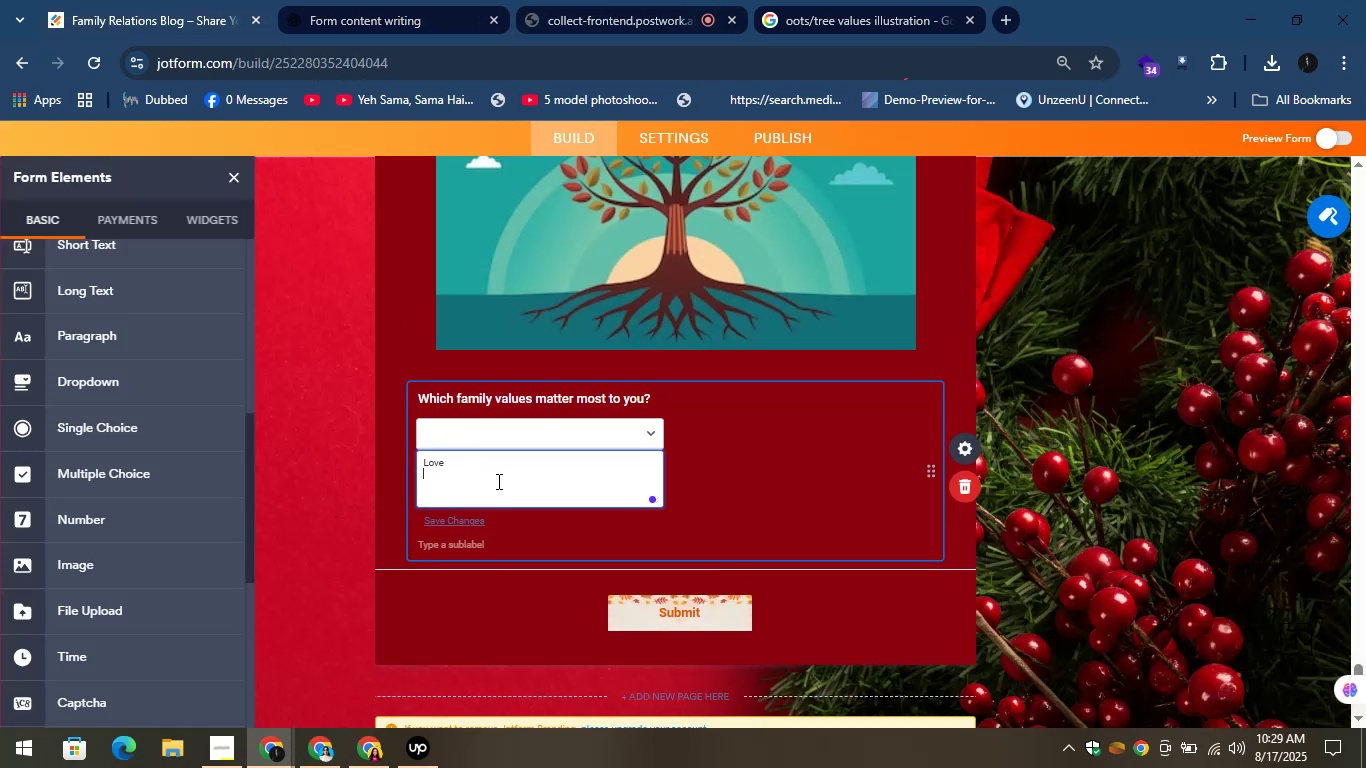 
key(Control+V)
 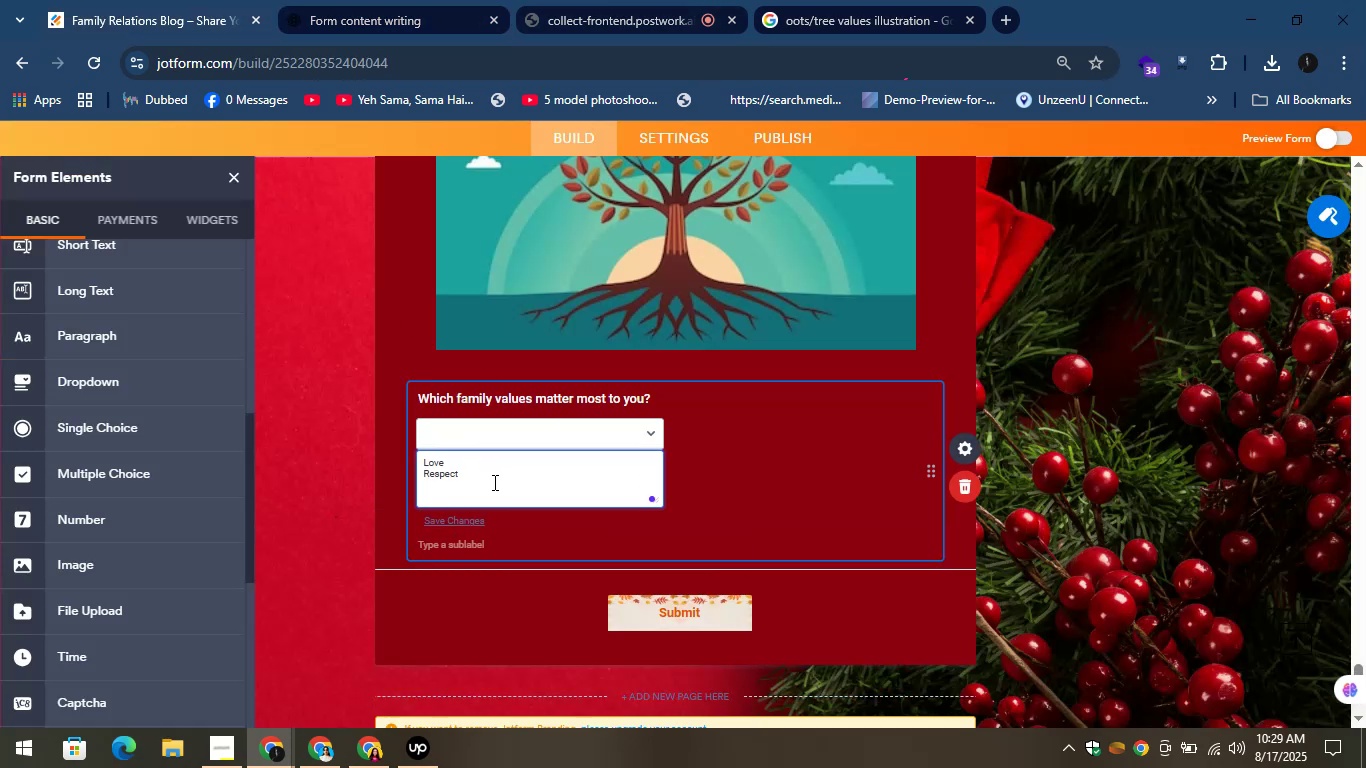 
key(Enter)
 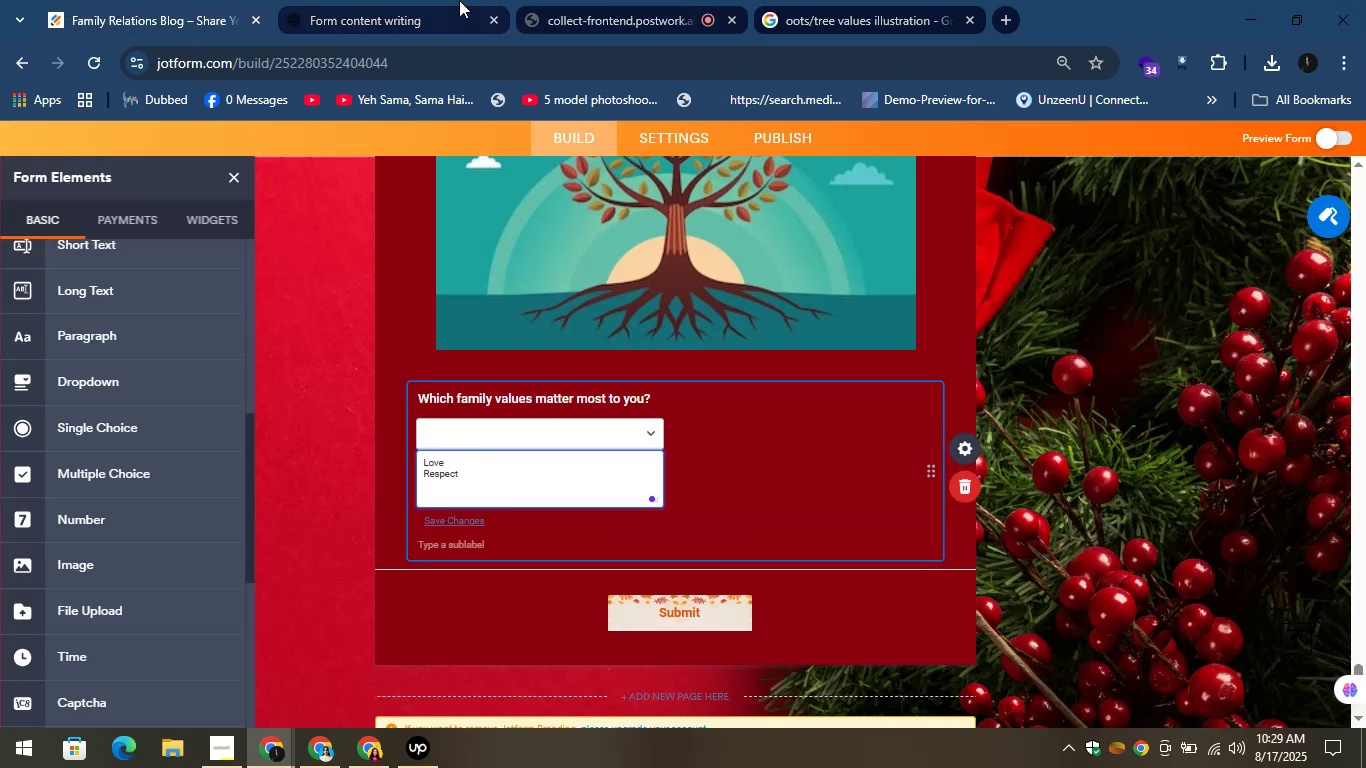 
left_click([296, 0])
 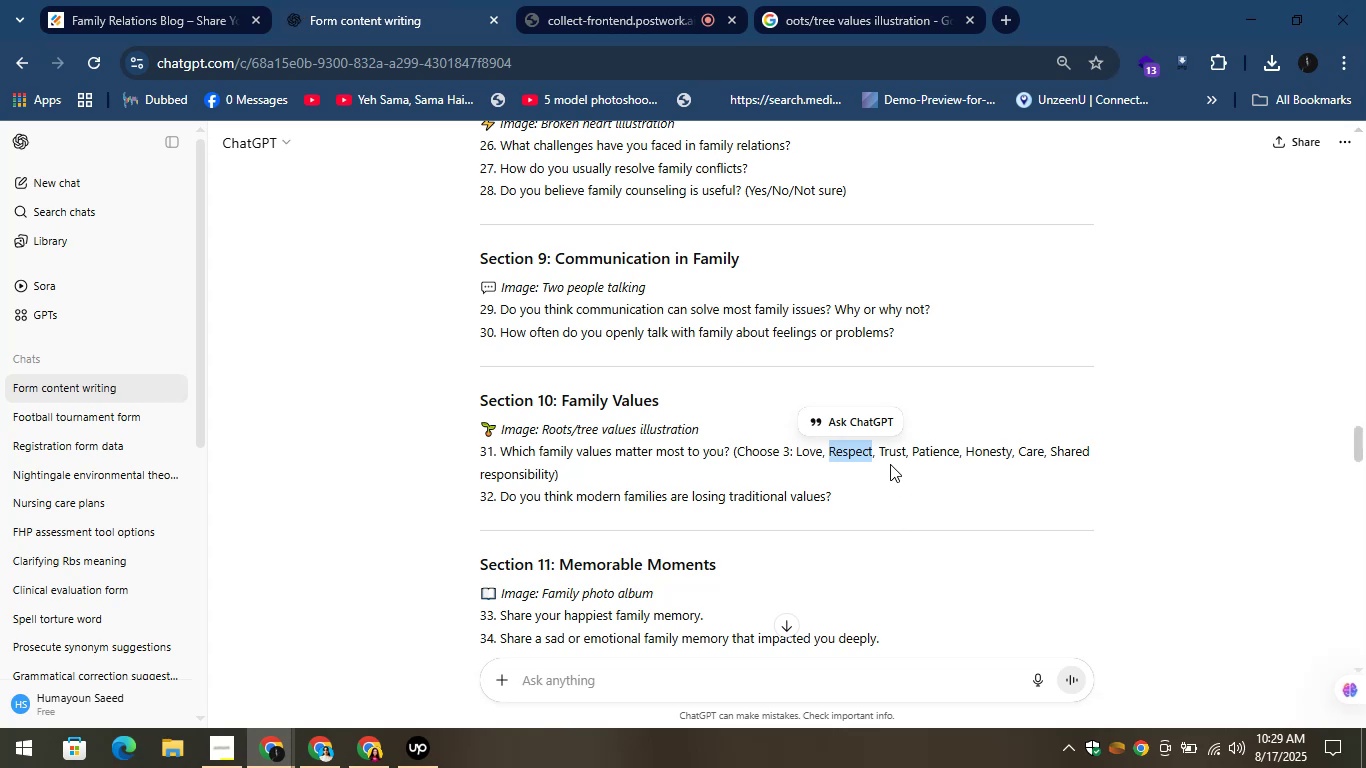 
left_click_drag(start_coordinate=[880, 451], to_coordinate=[907, 458])
 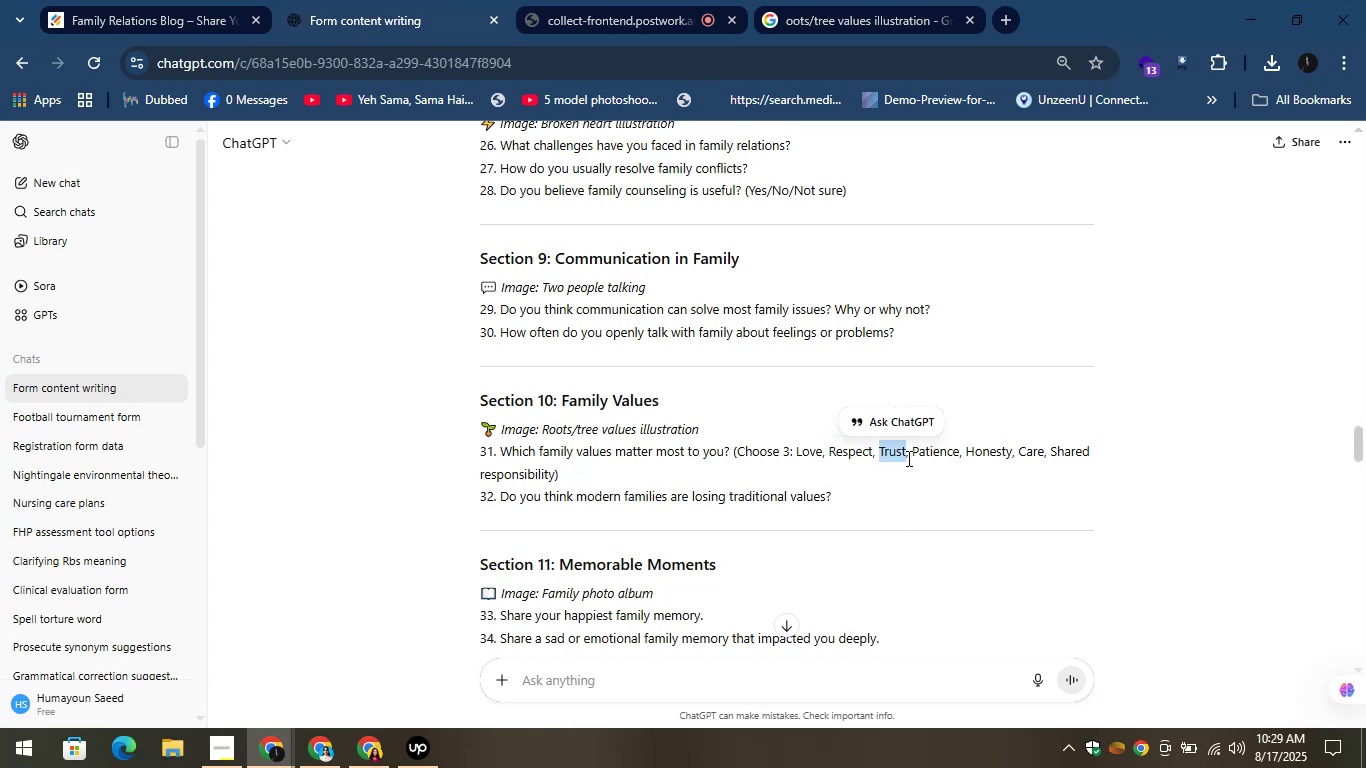 
key(Control+C)
 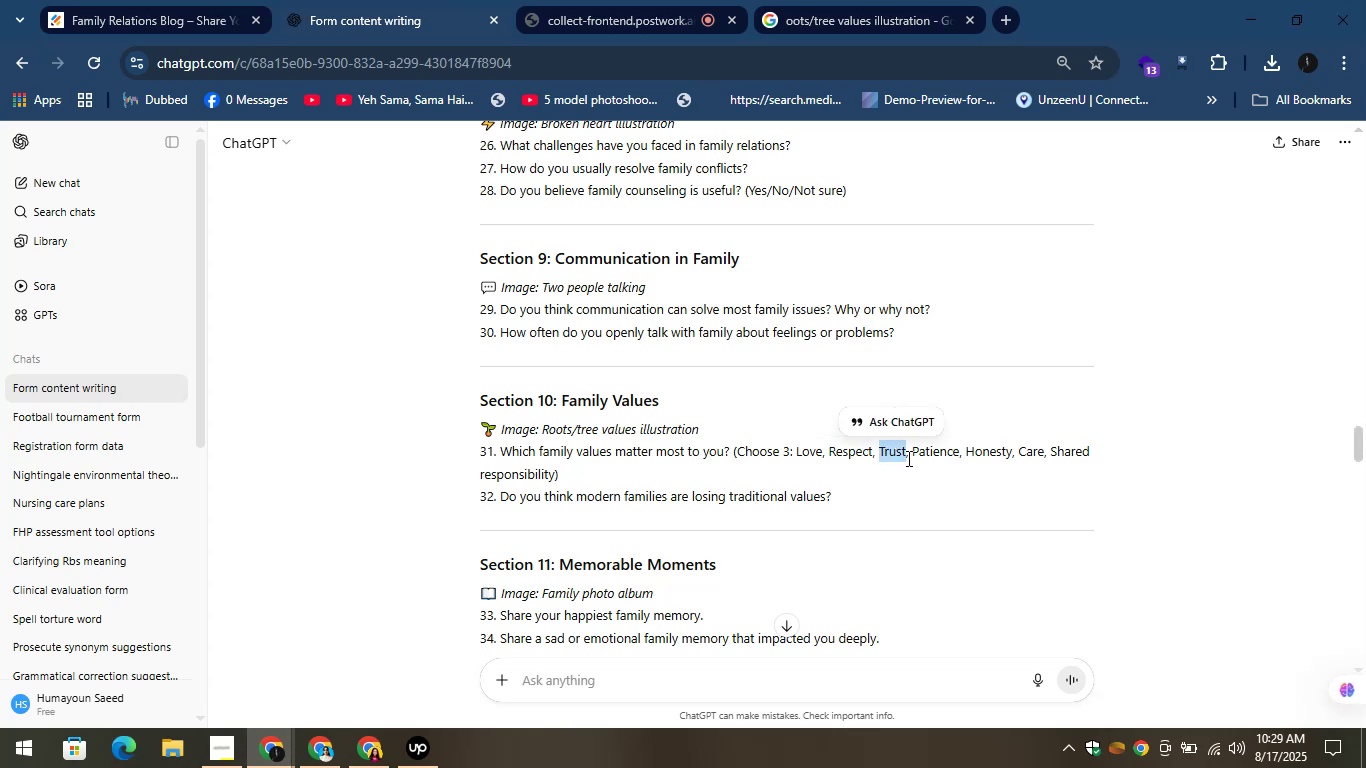 
key(Control+C)
 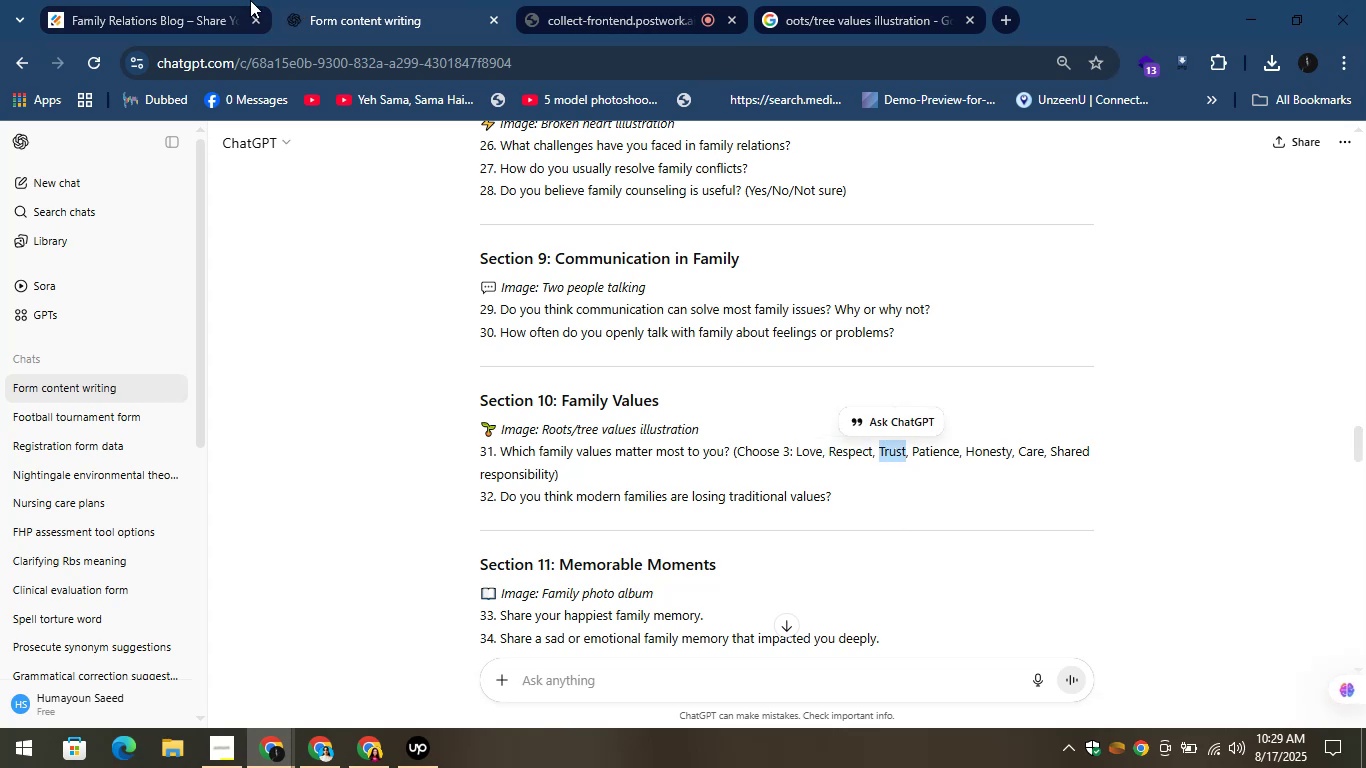 
left_click([377, 0])
 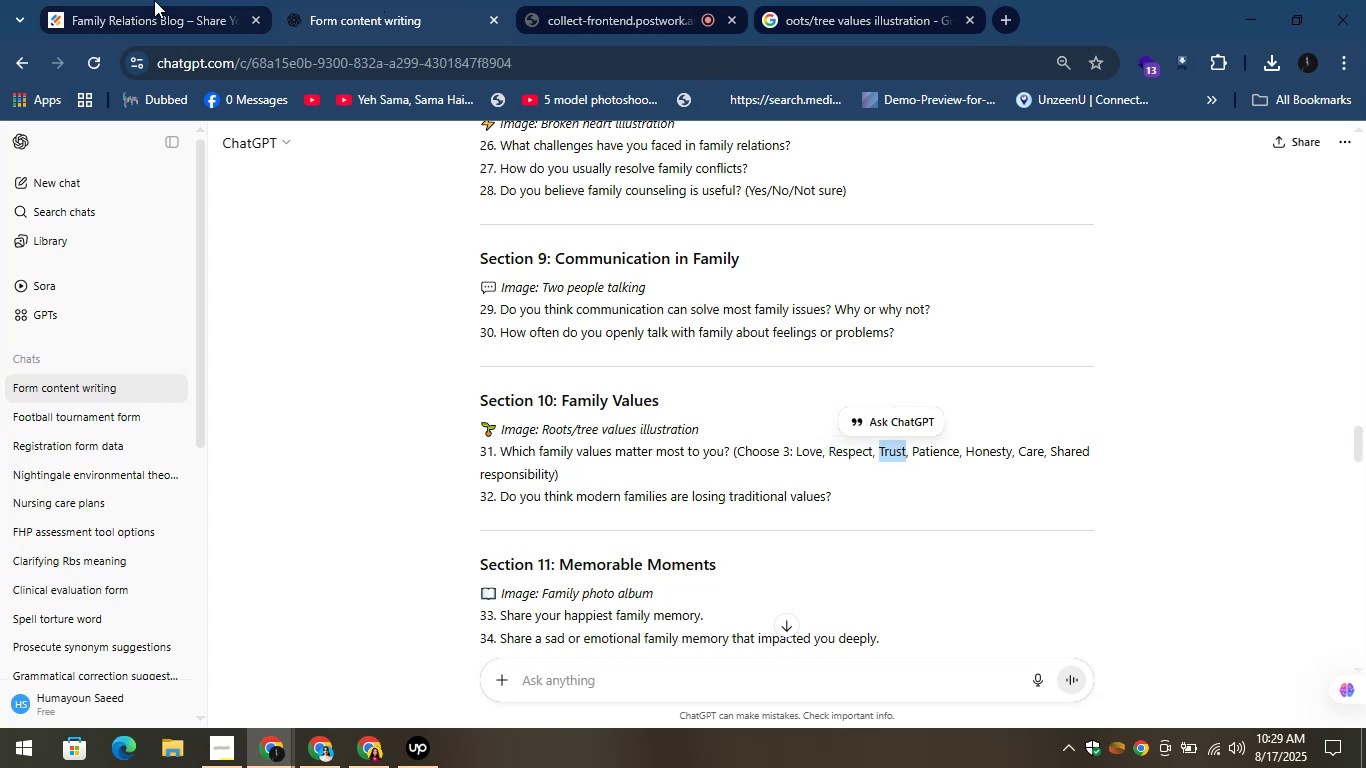 
left_click([154, 0])
 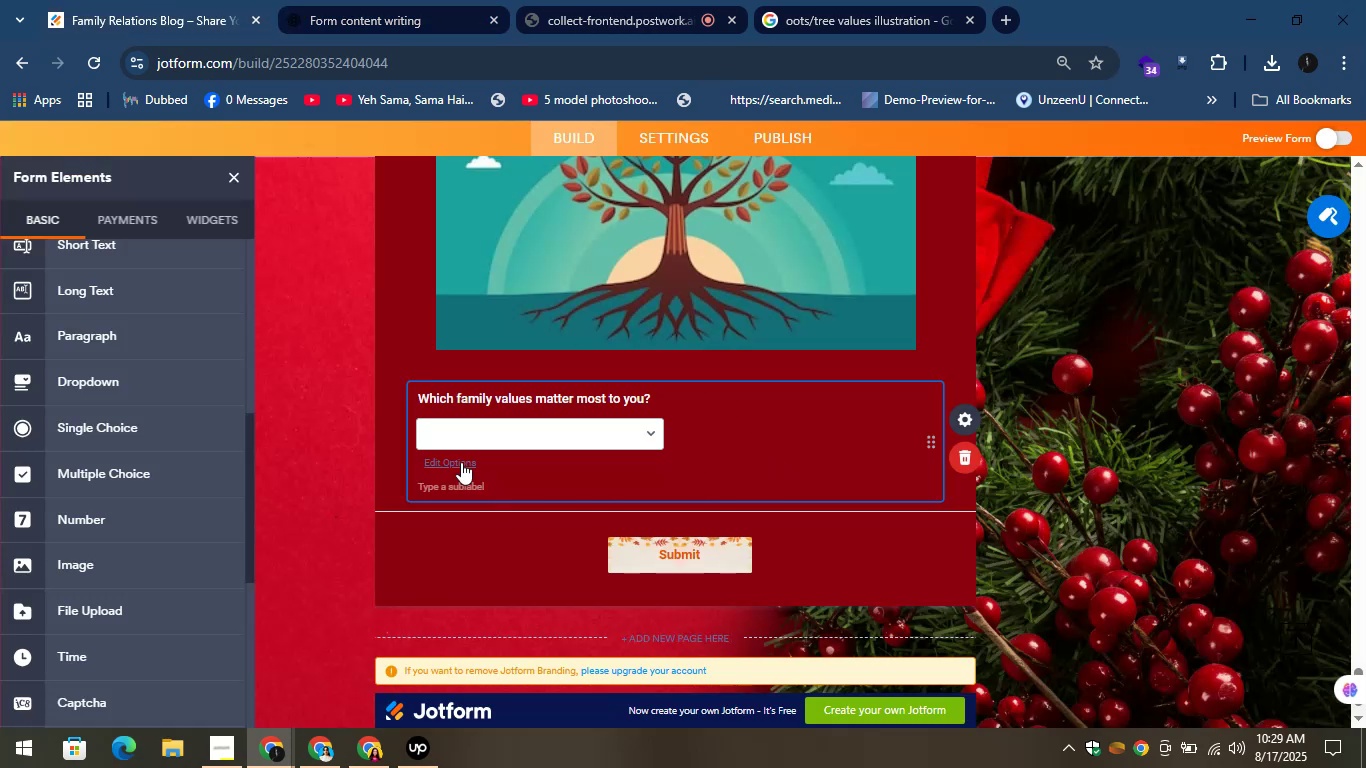 
left_click([447, 452])
 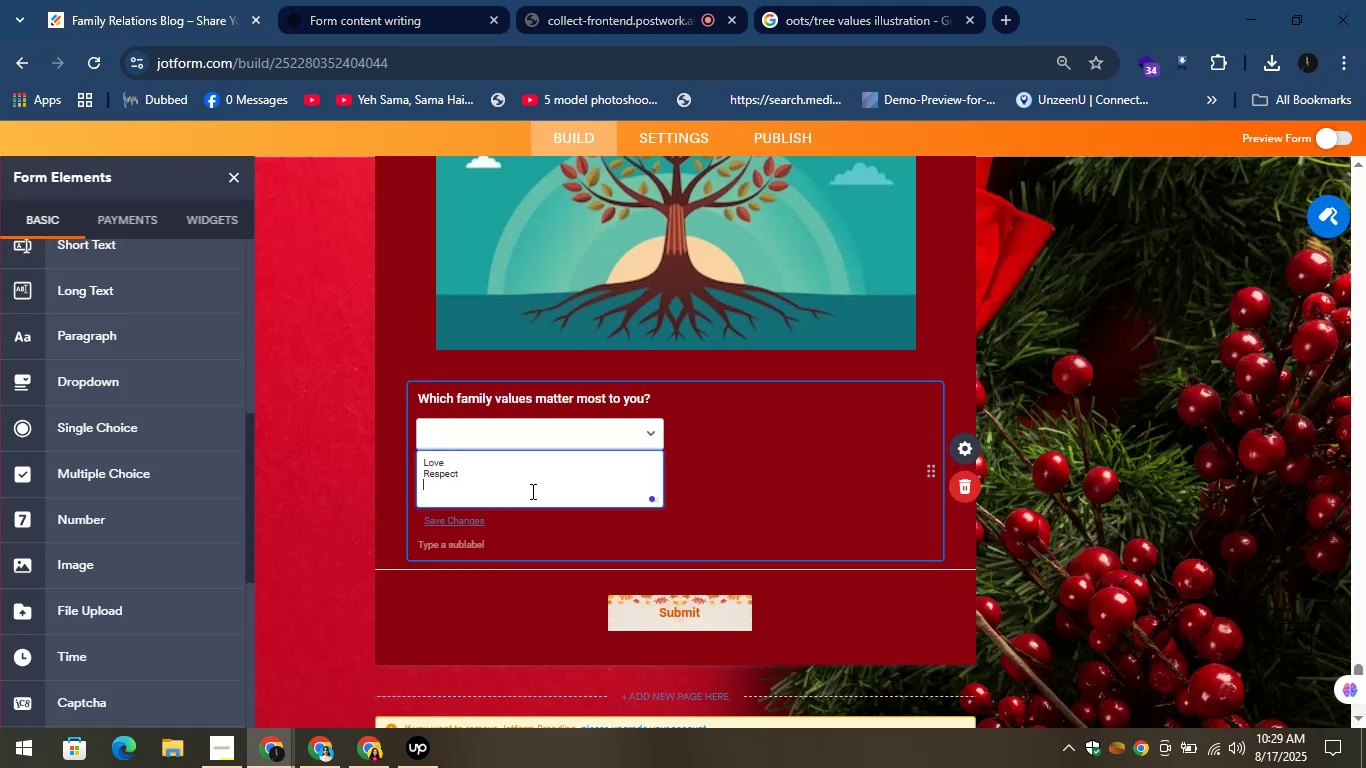 
key(Control+V)
 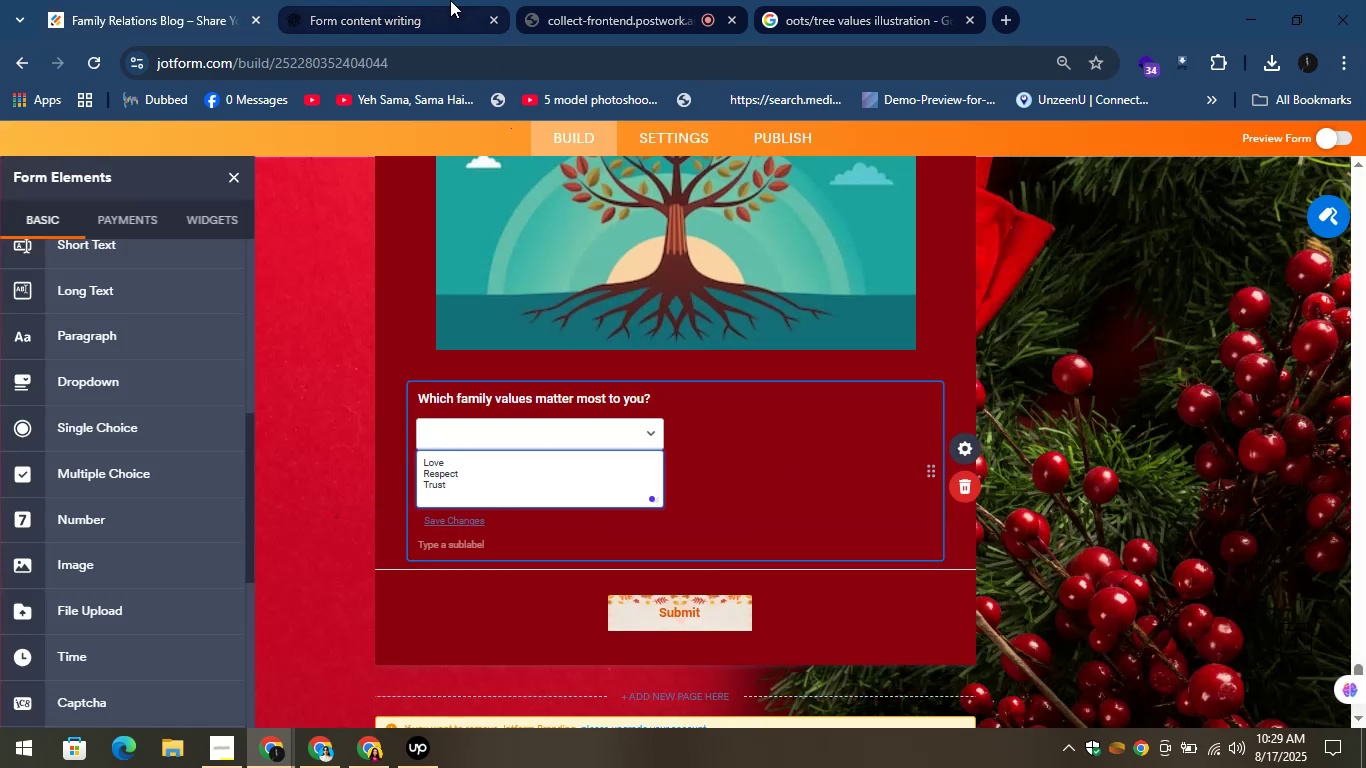 
left_click([429, 0])
 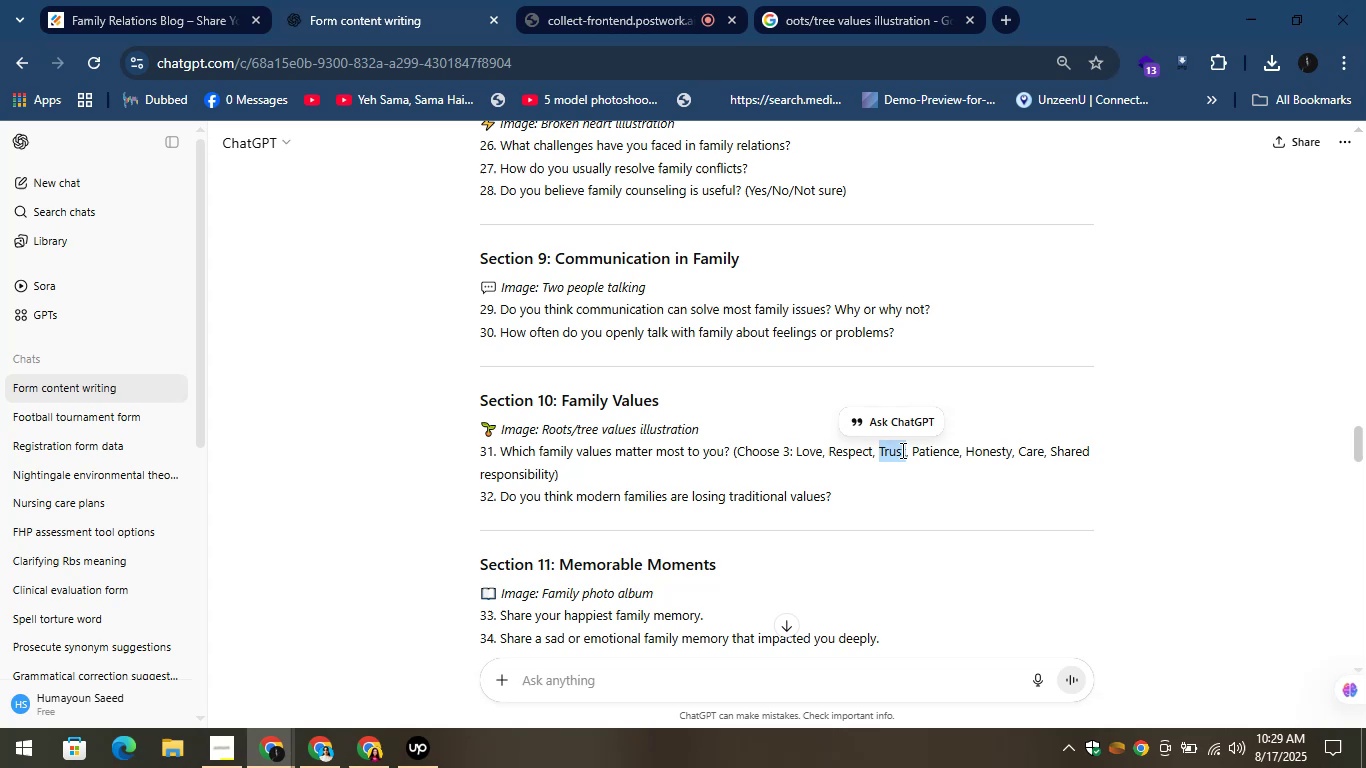 
left_click_drag(start_coordinate=[910, 456], to_coordinate=[958, 461])
 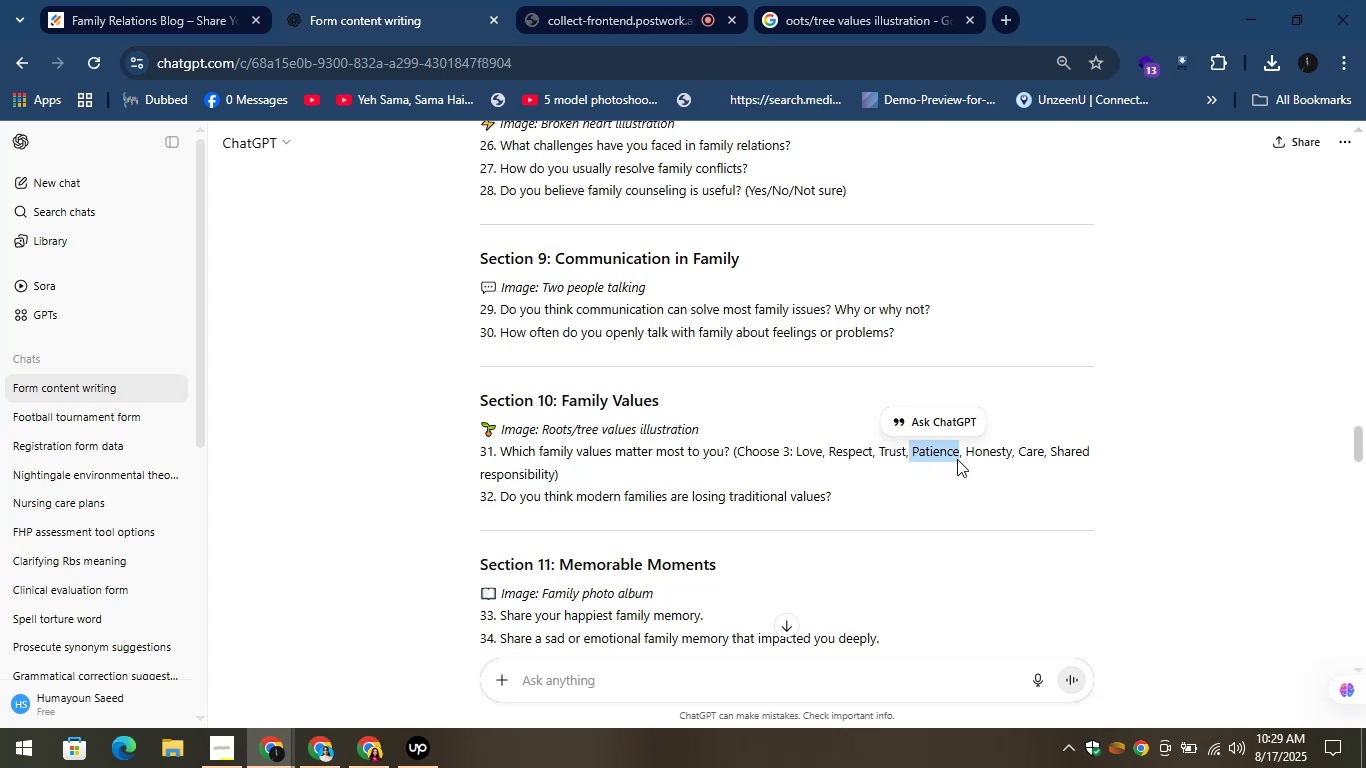 
key(Control+C)
 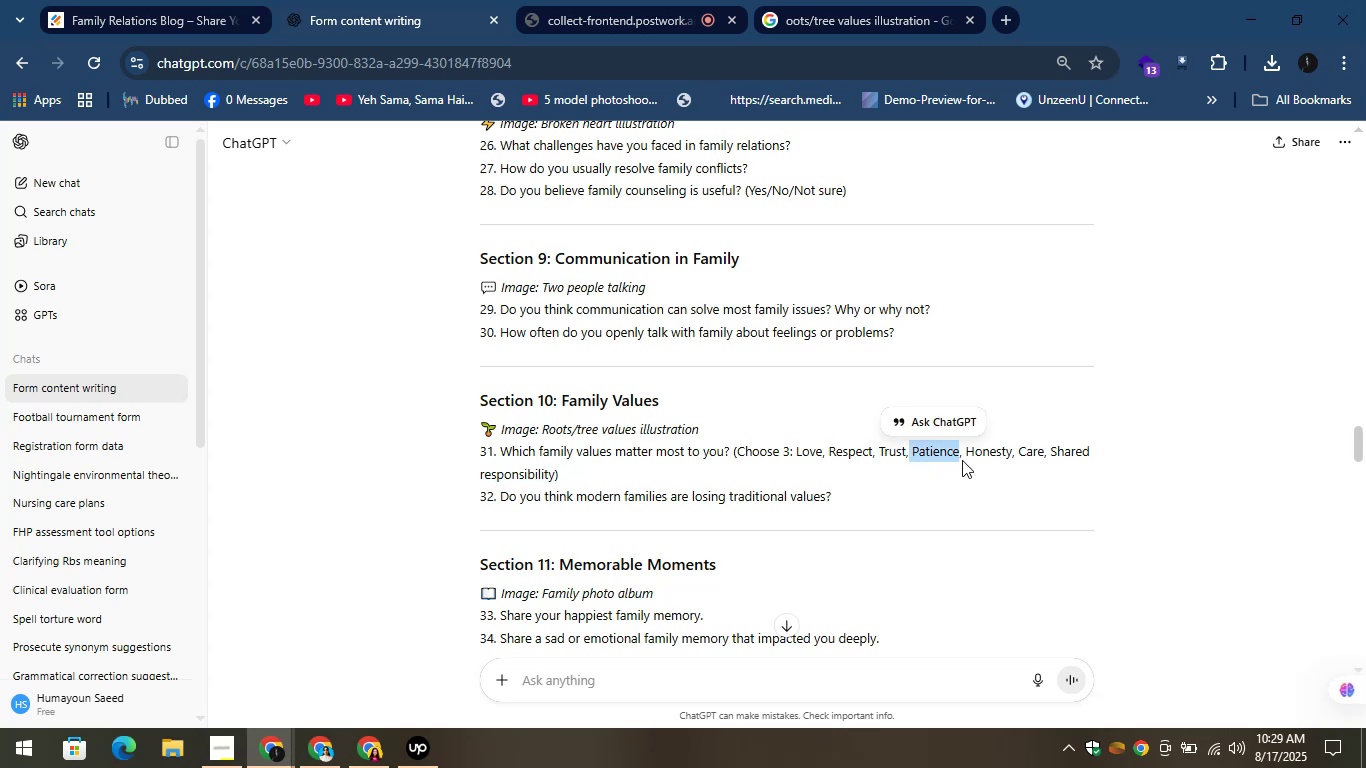 
key(Control+C)
 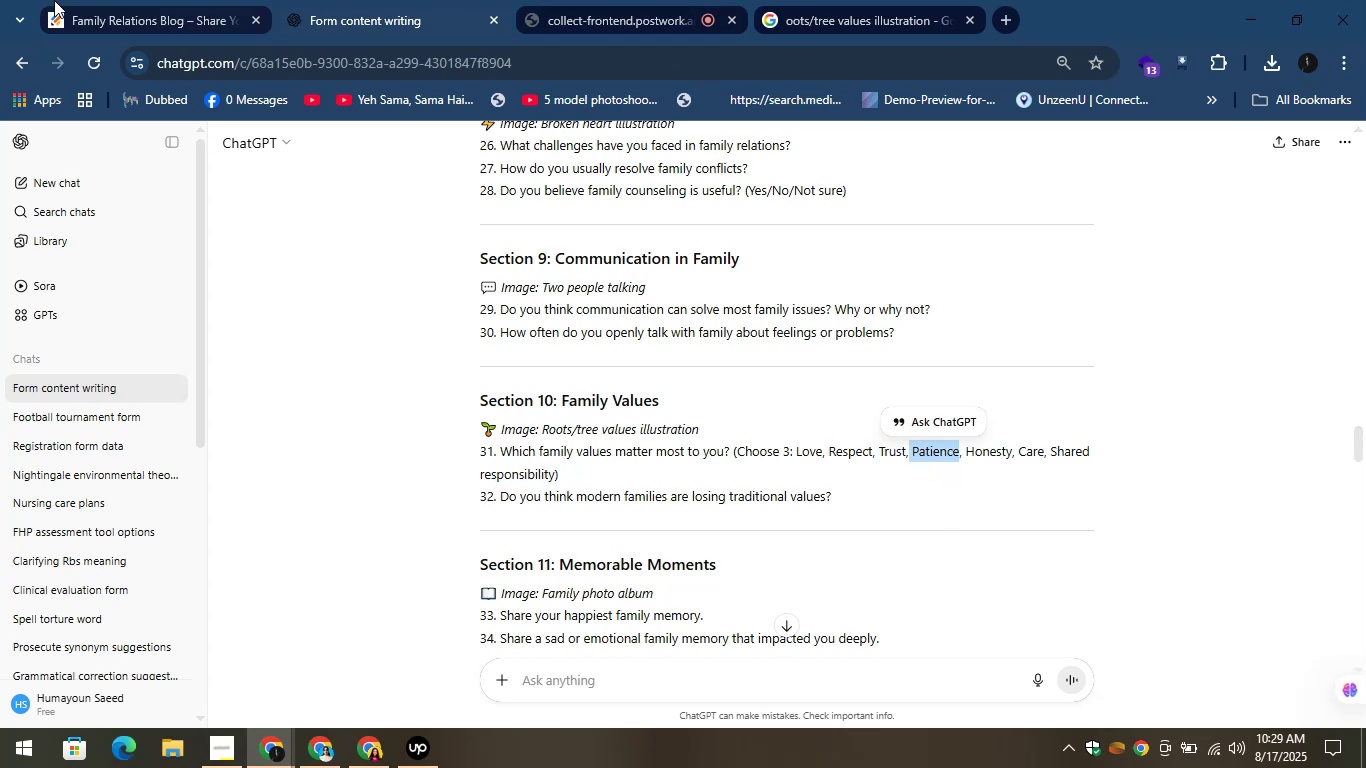 
left_click([188, 0])
 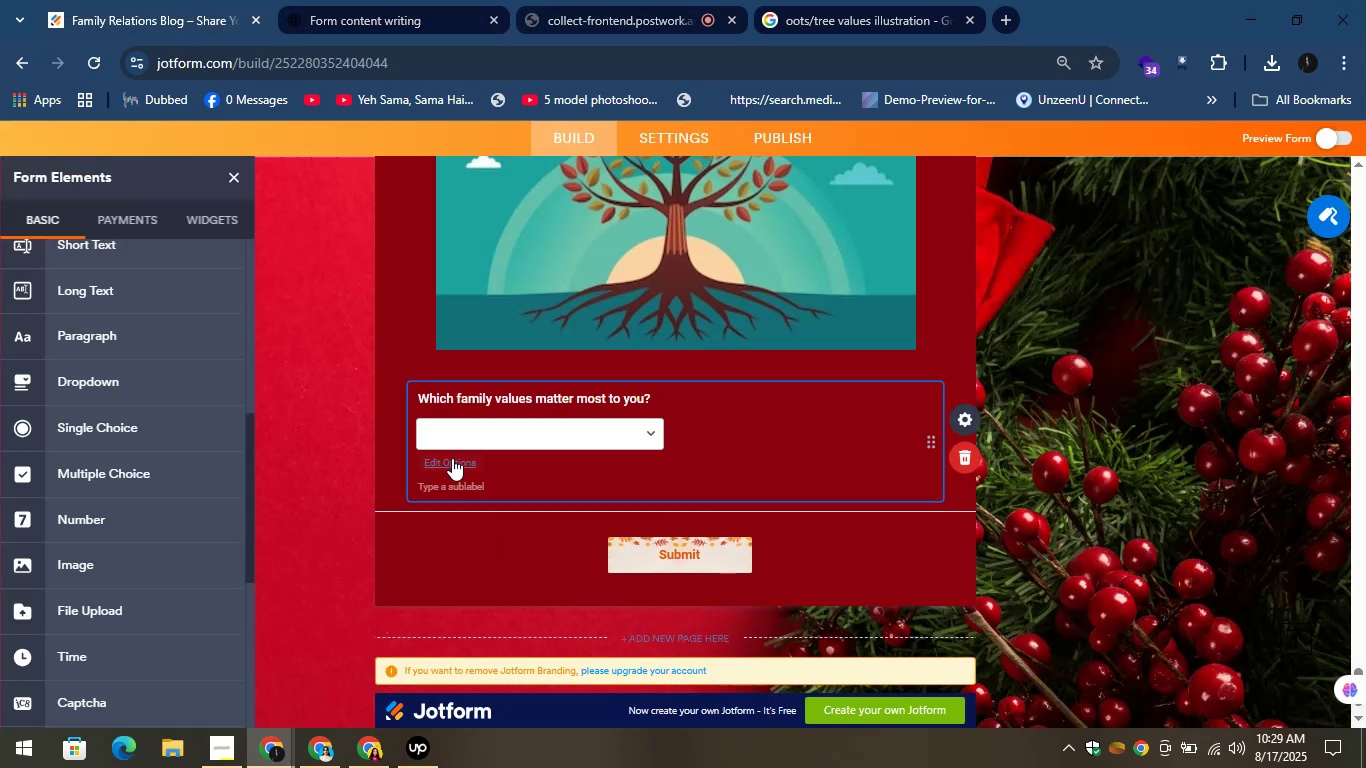 
left_click([457, 465])
 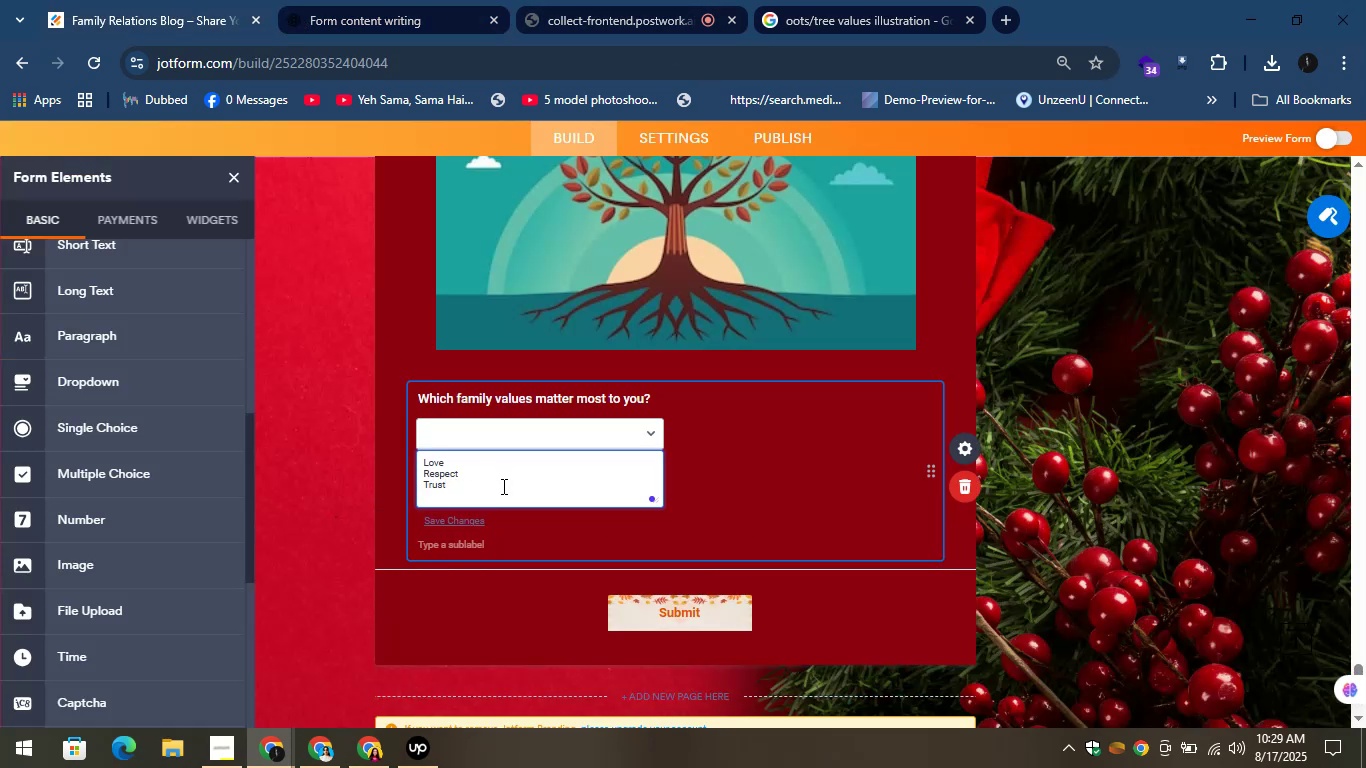 
key(Enter)
 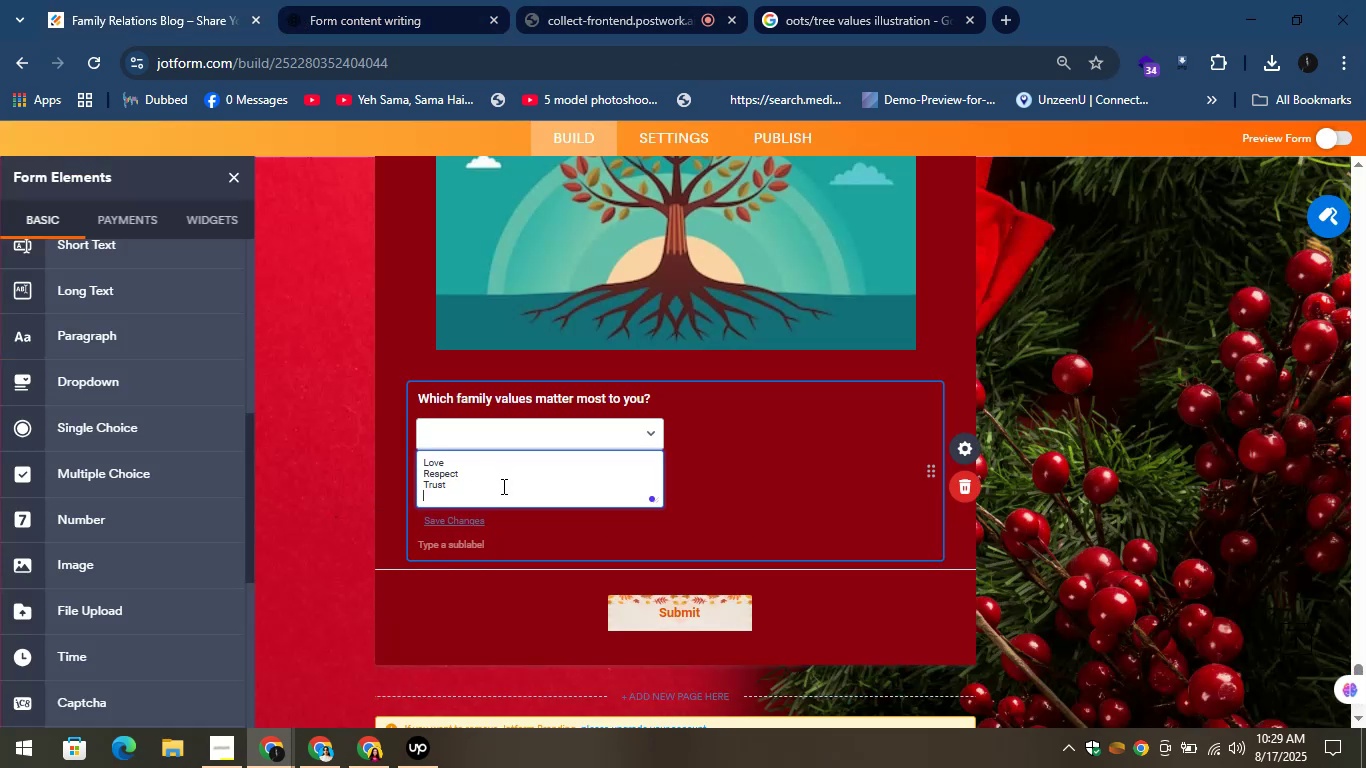 
key(Control+V)
 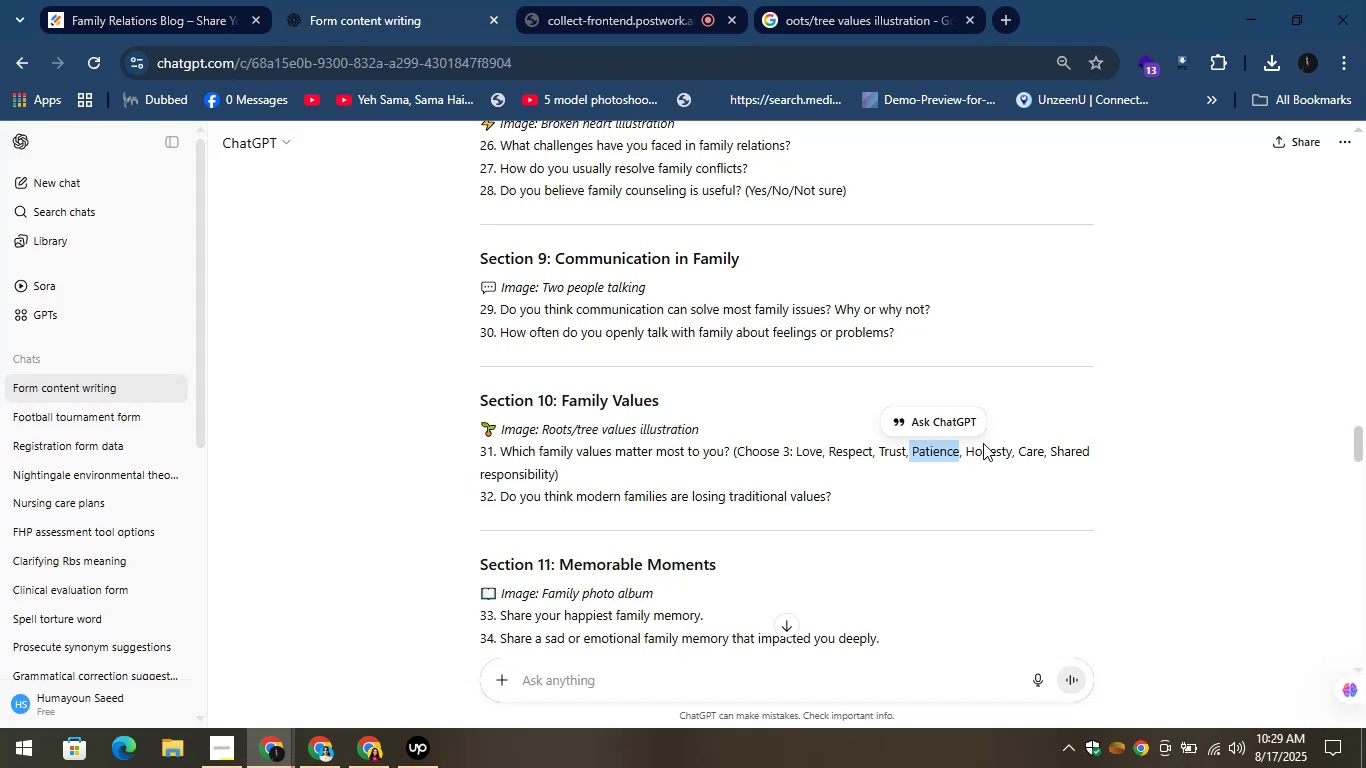 
left_click_drag(start_coordinate=[966, 450], to_coordinate=[1011, 458])
 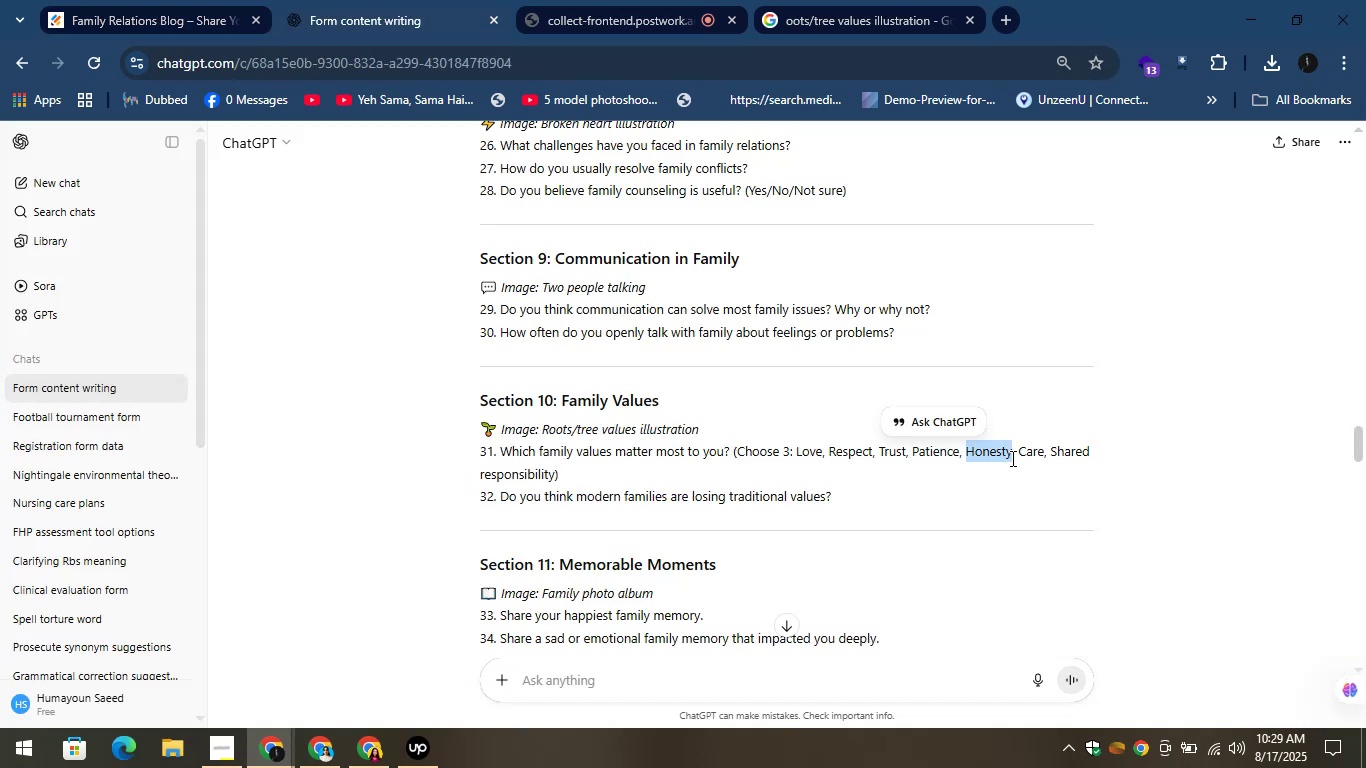 
key(Control+C)
 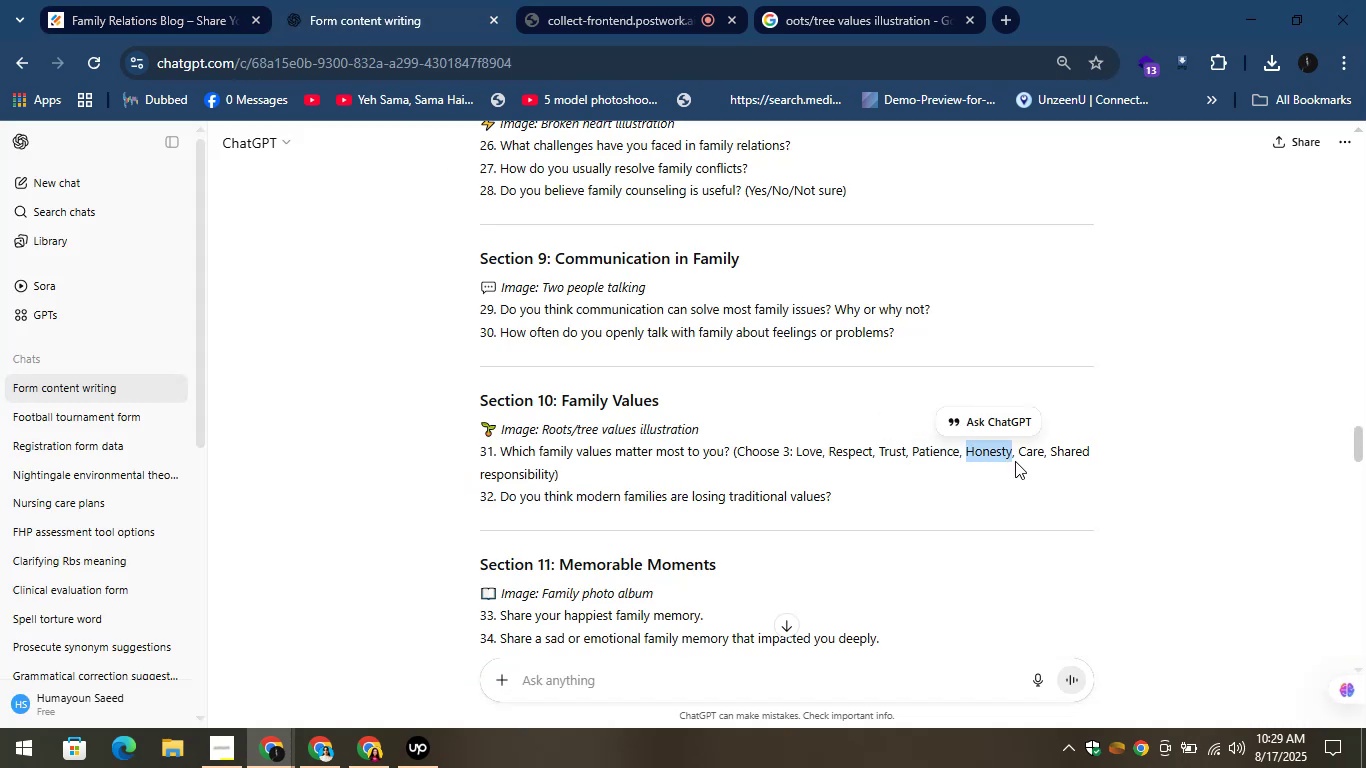 
key(Control+C)
 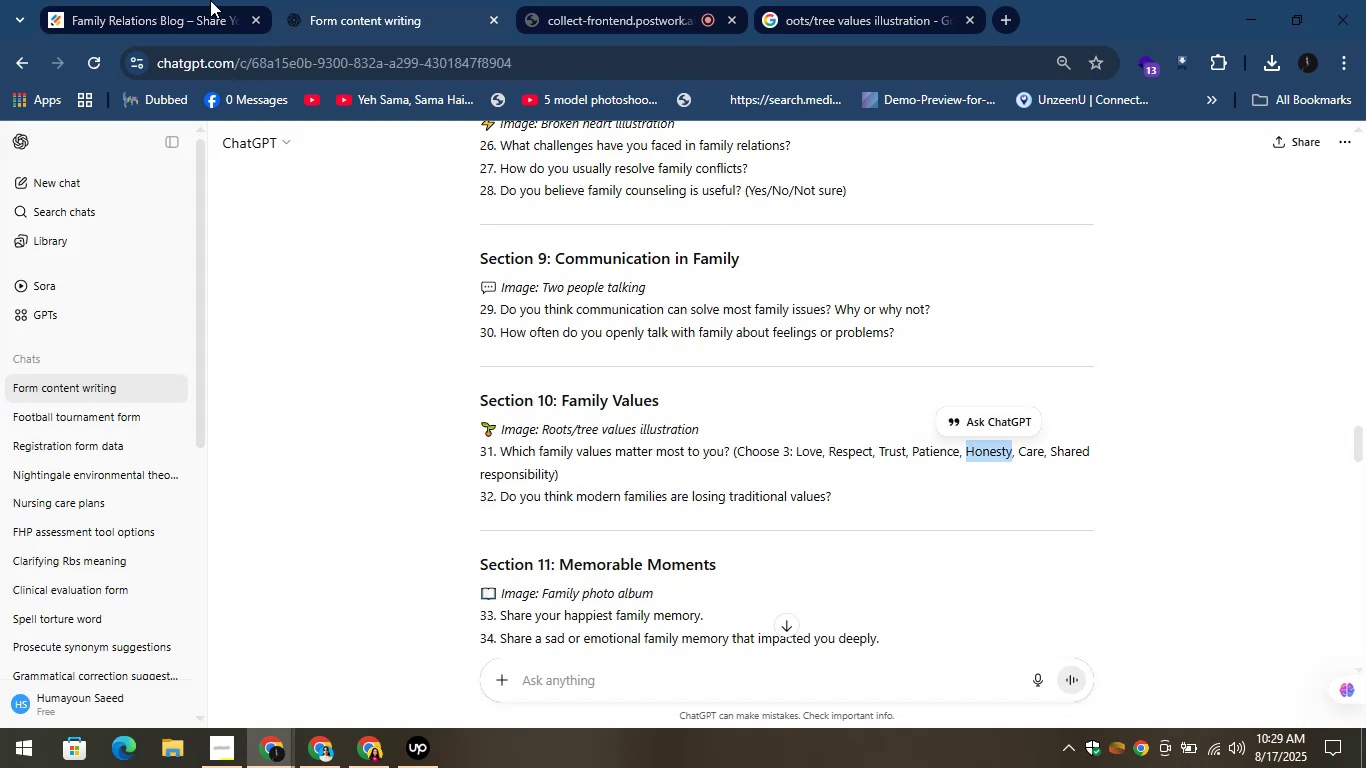 
left_click([166, 0])
 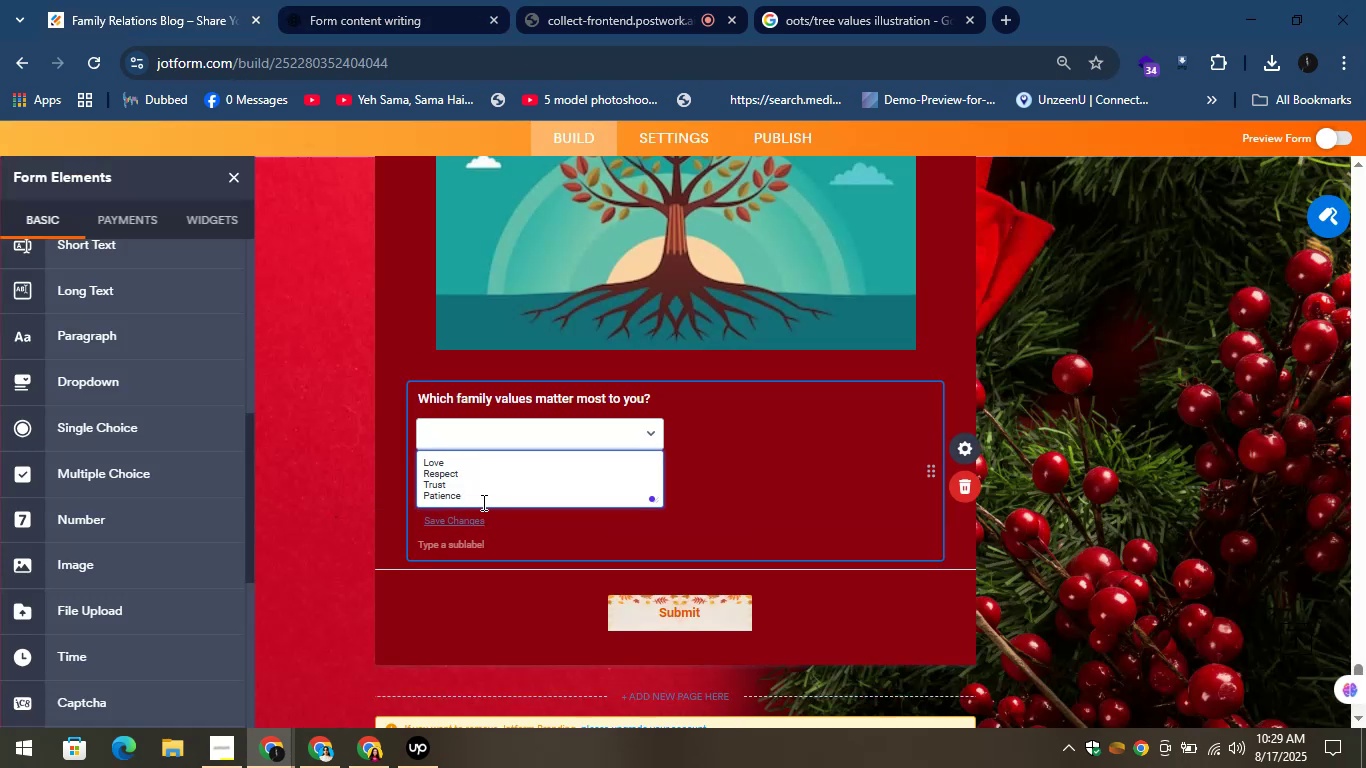 
key(Enter)
 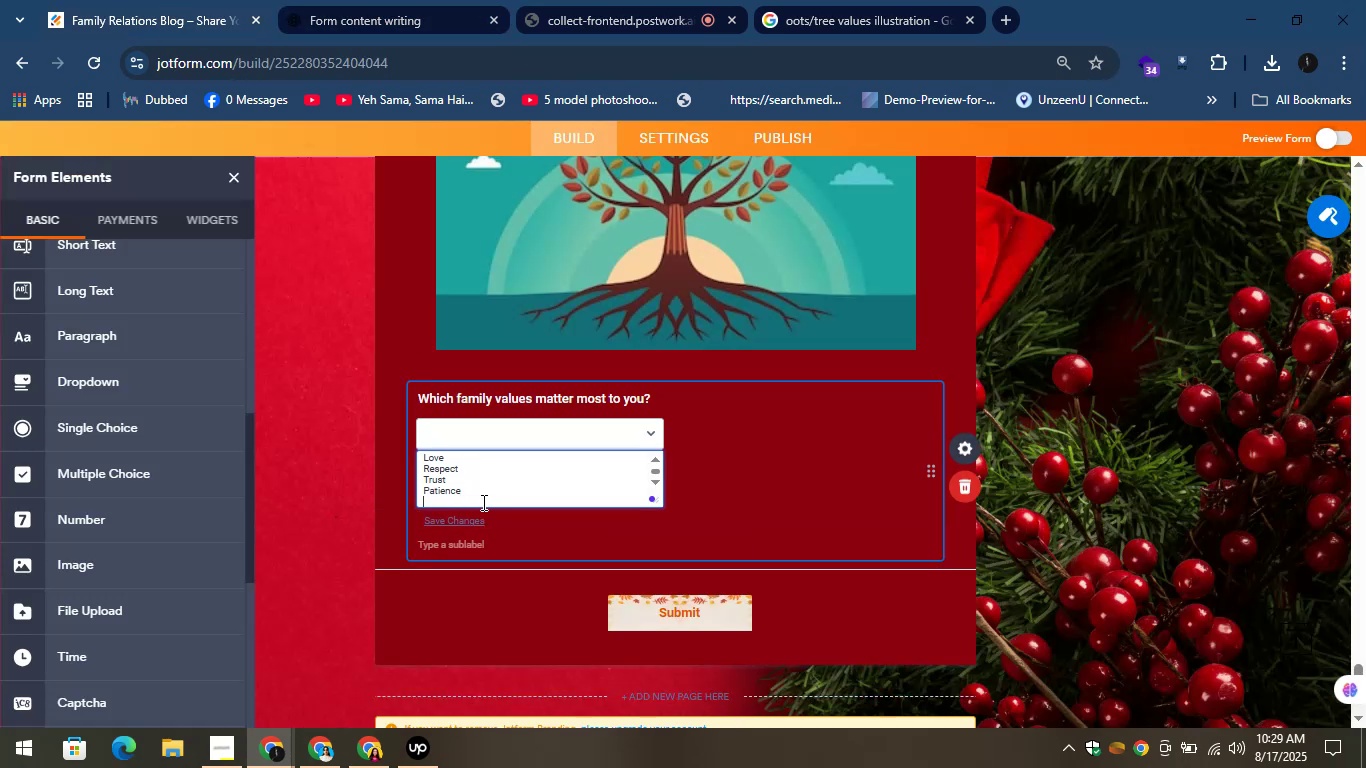 
key(Control+V)
 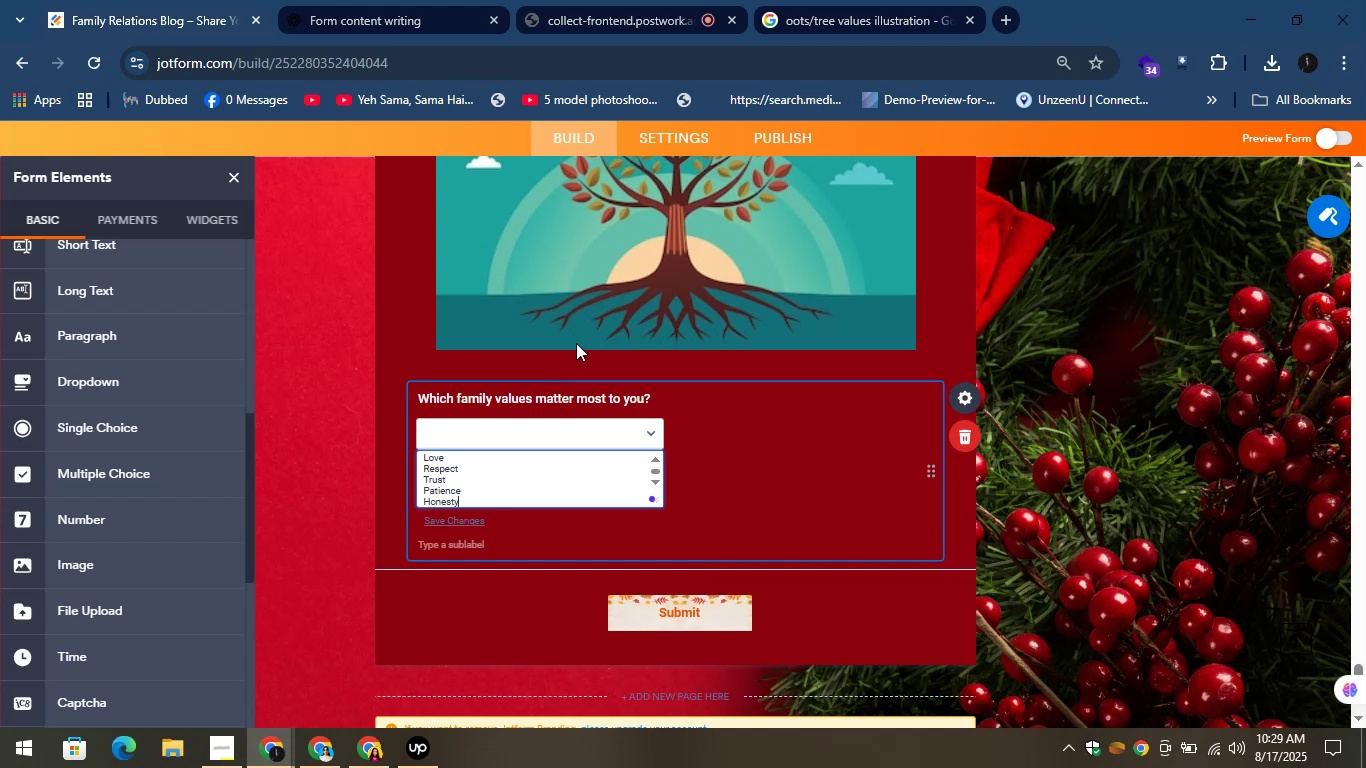 
left_click([137, 0])
 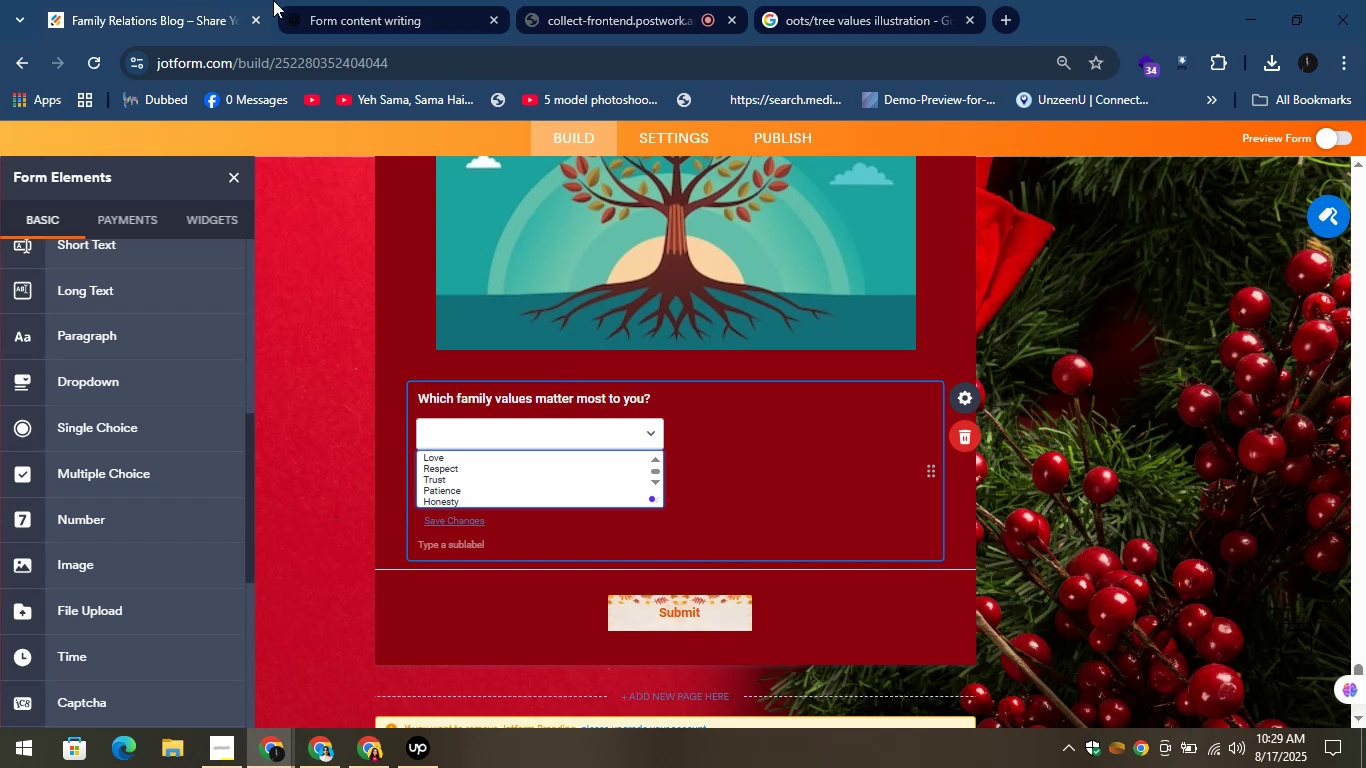 
left_click([289, 0])
 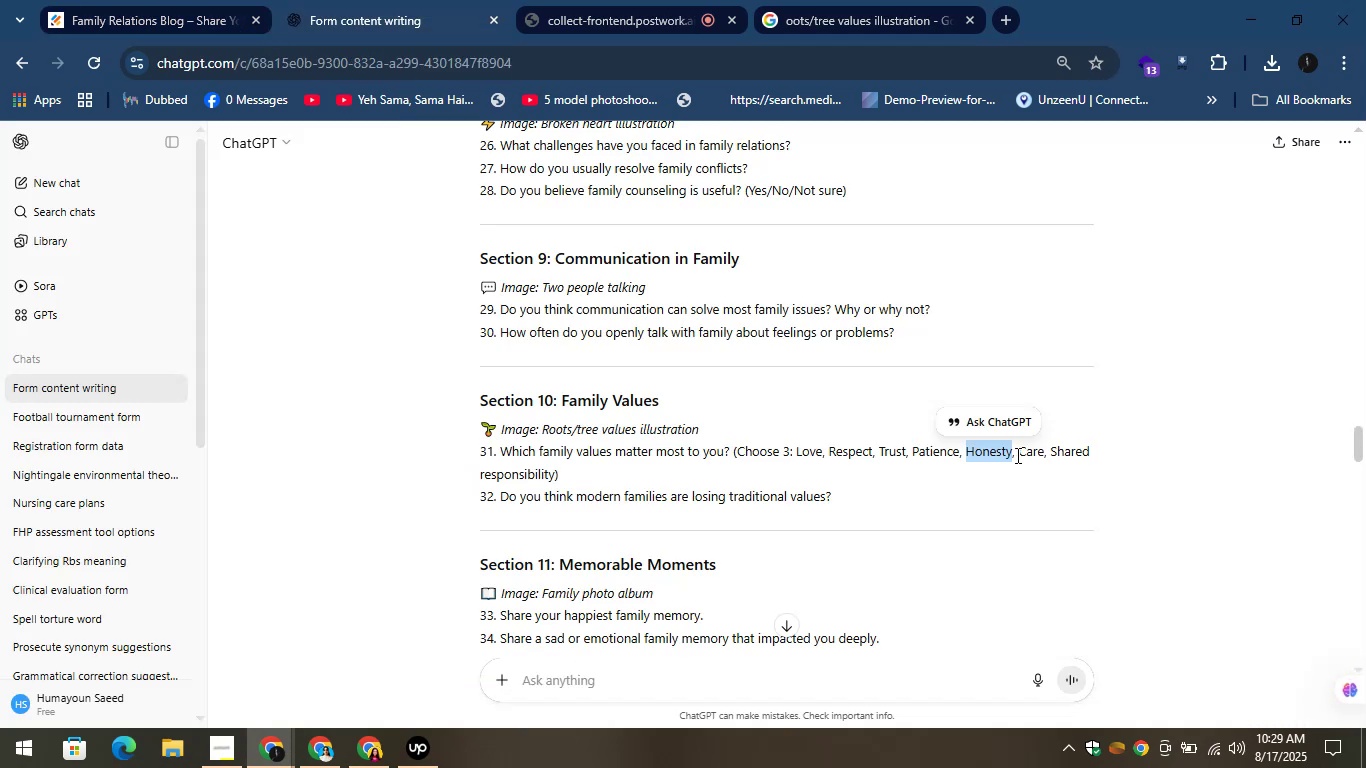 
left_click_drag(start_coordinate=[1020, 453], to_coordinate=[1043, 460])
 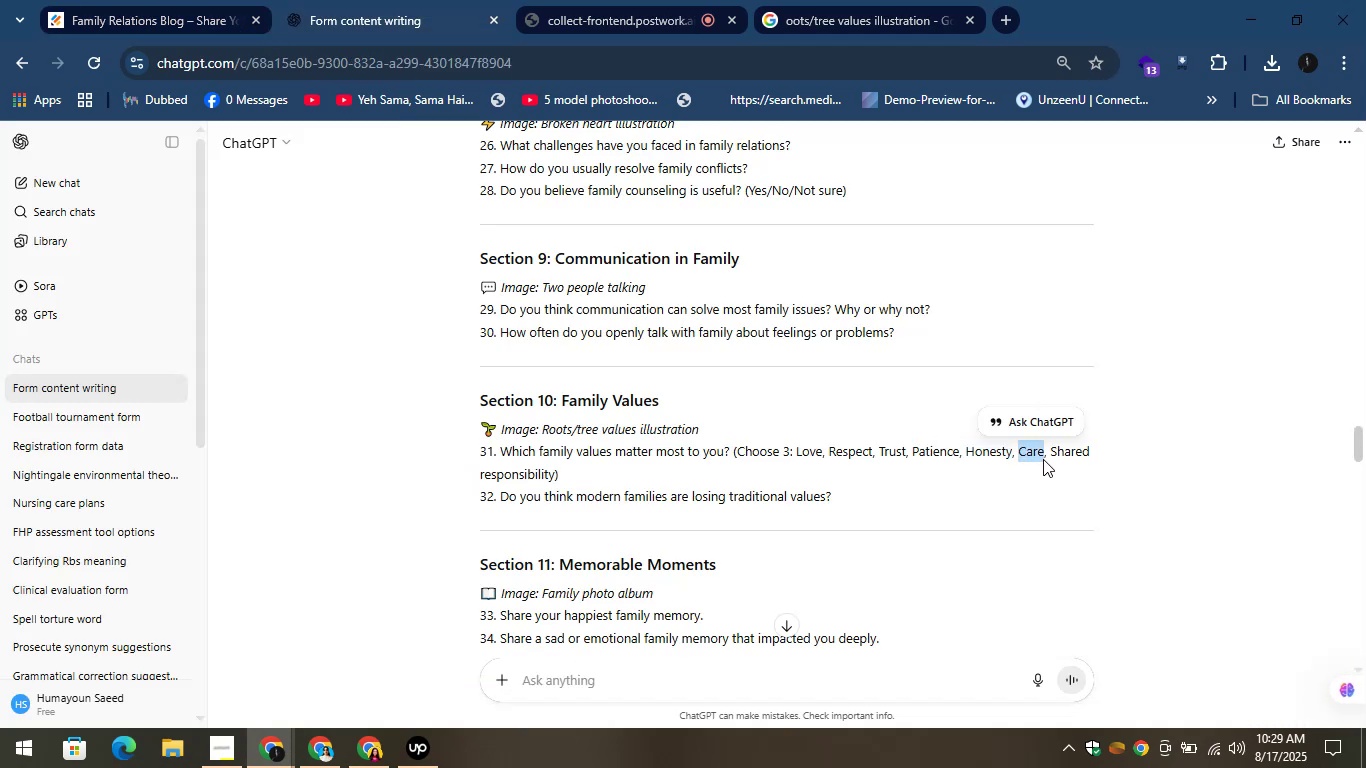 
key(Control+C)
 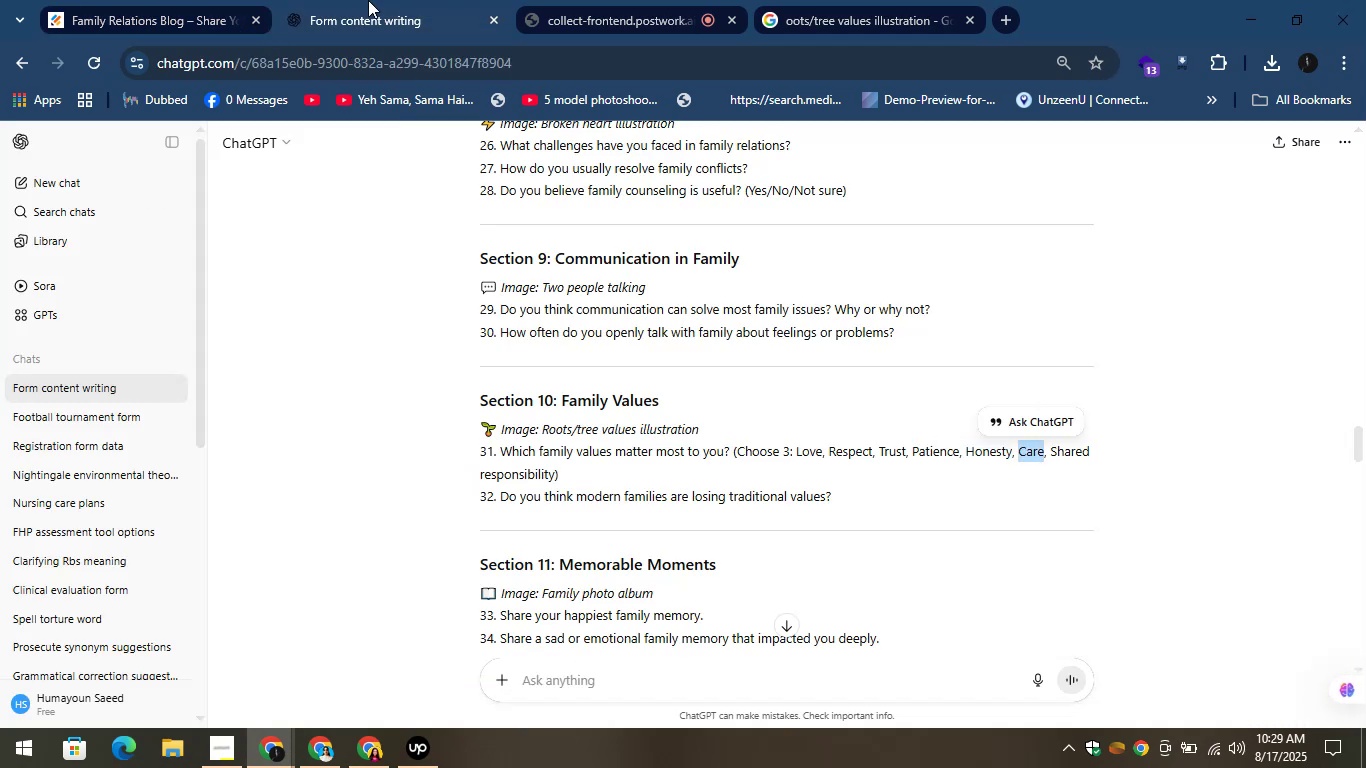 
left_click([178, 0])
 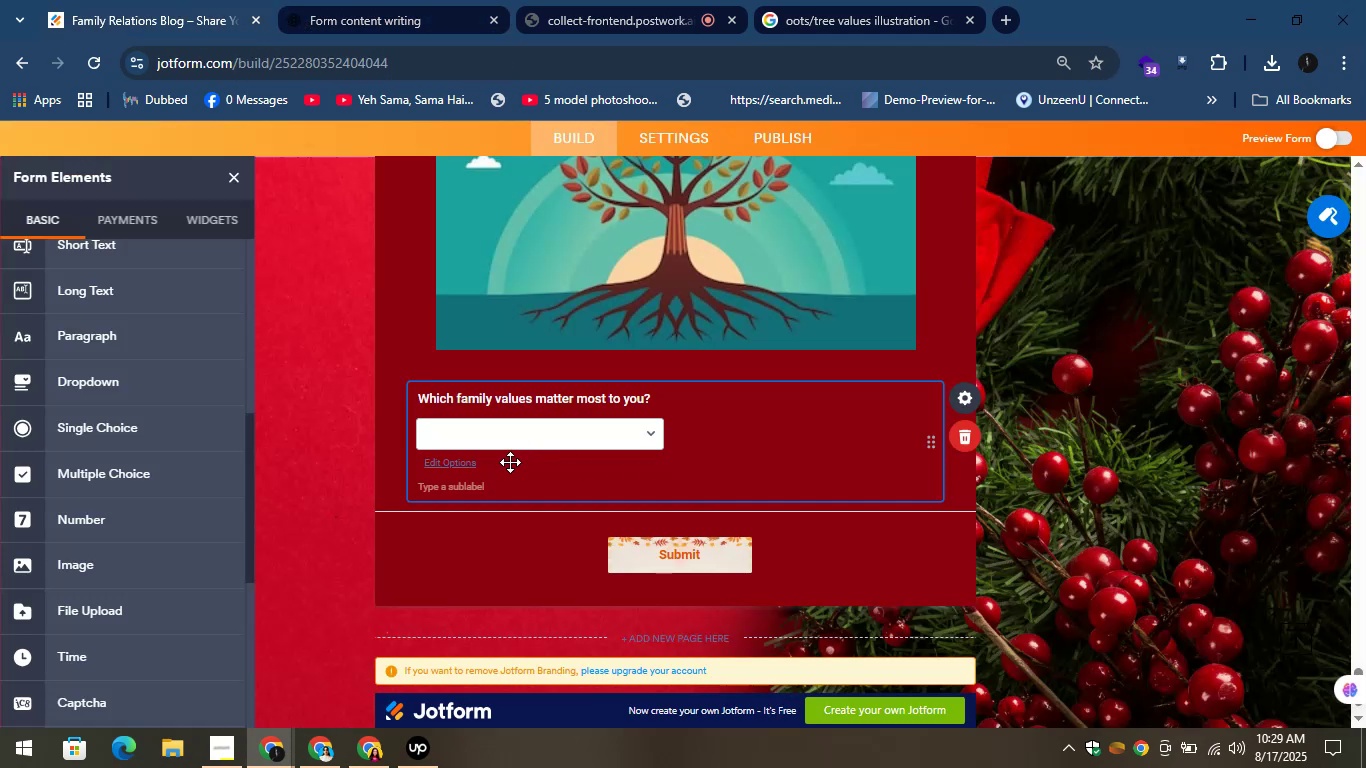 
left_click([467, 471])
 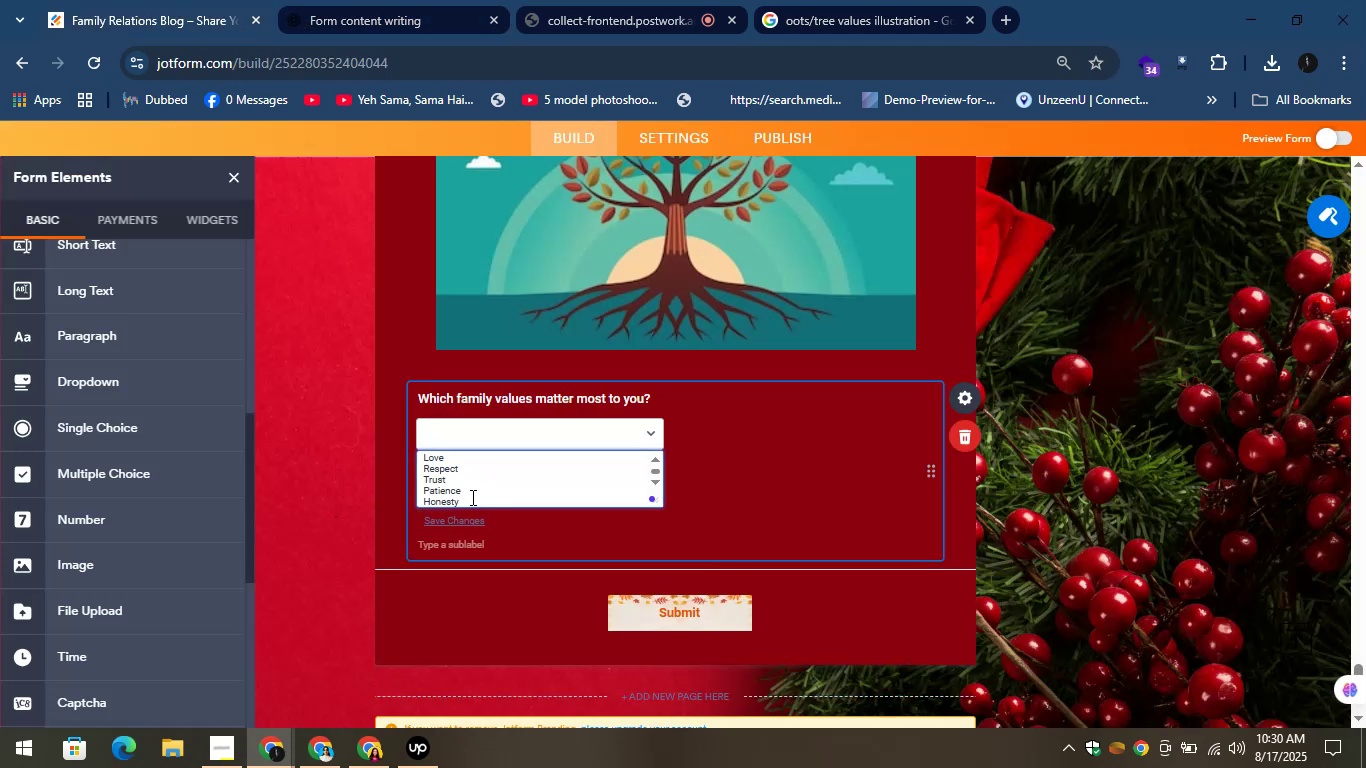 
key(Enter)
 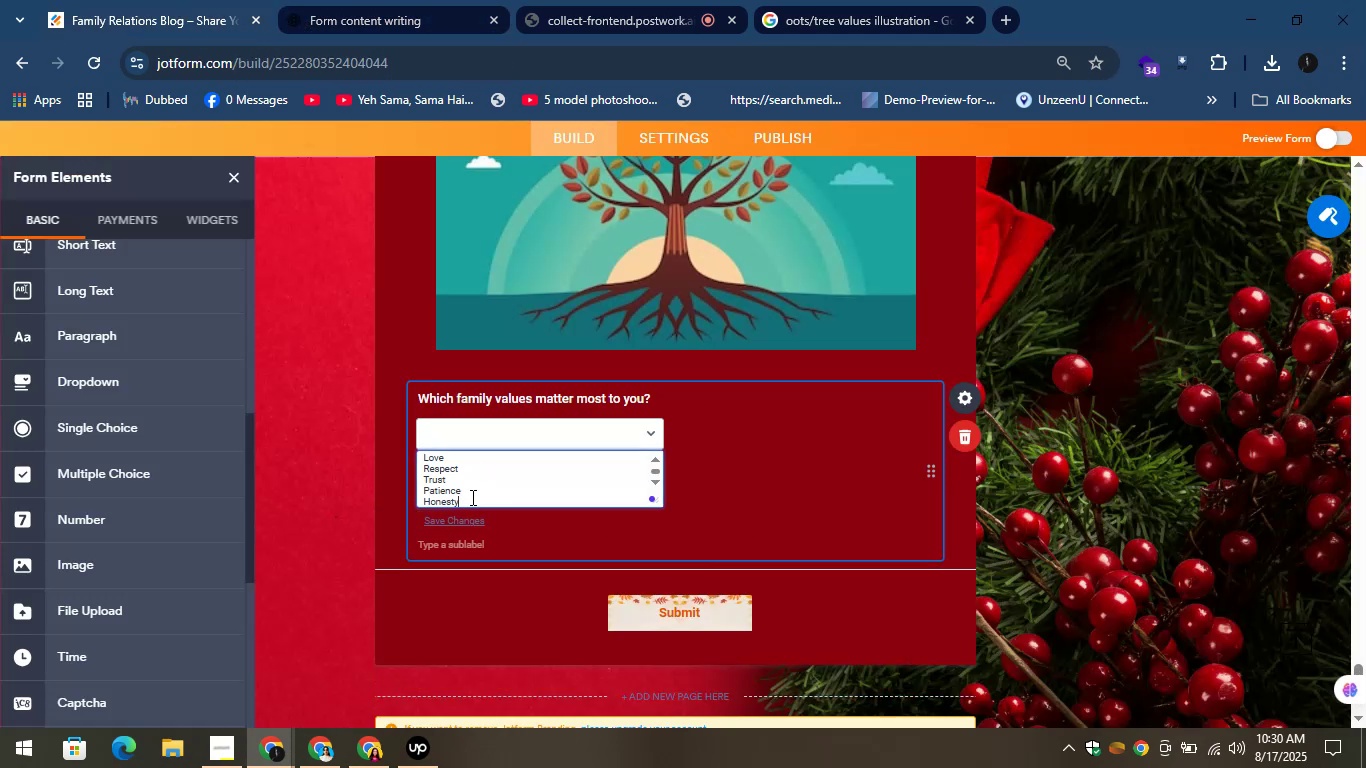 
key(Control+V)
 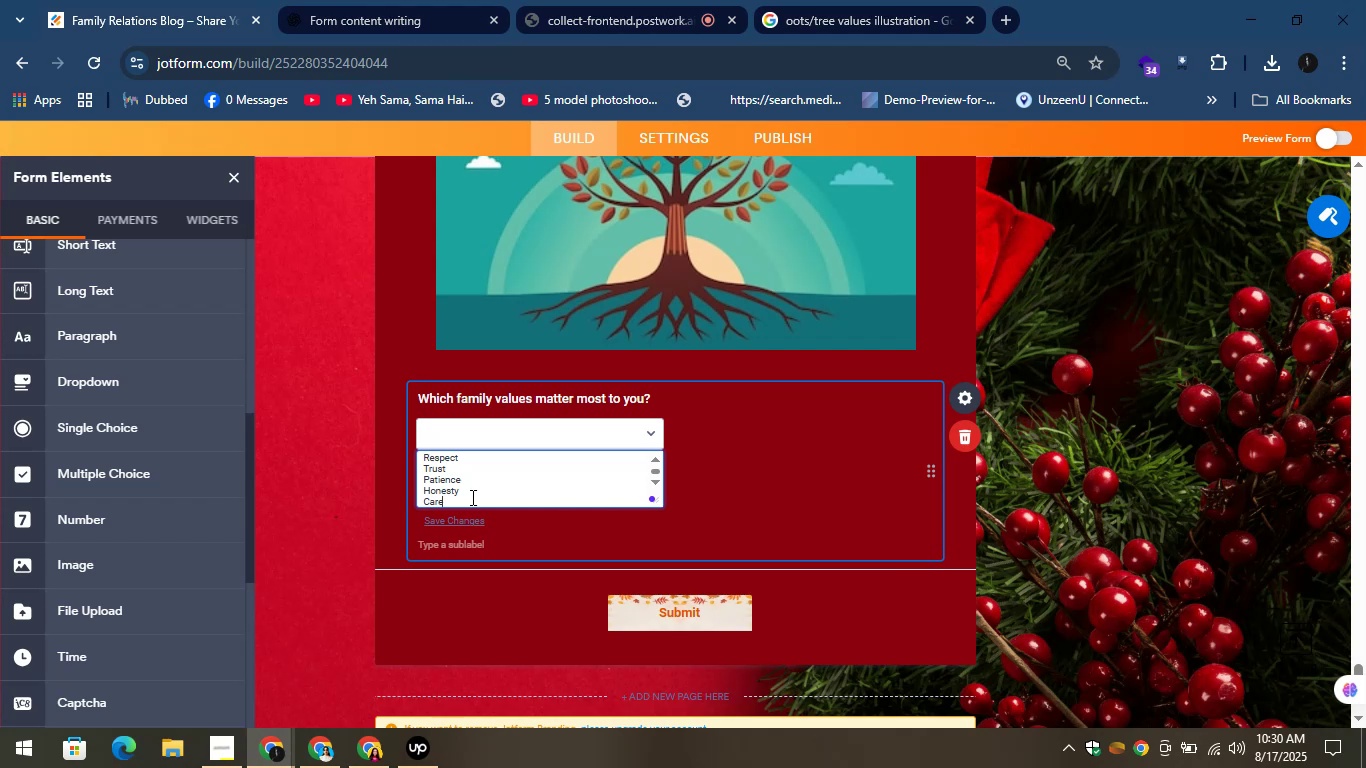 
wait(31.67)
 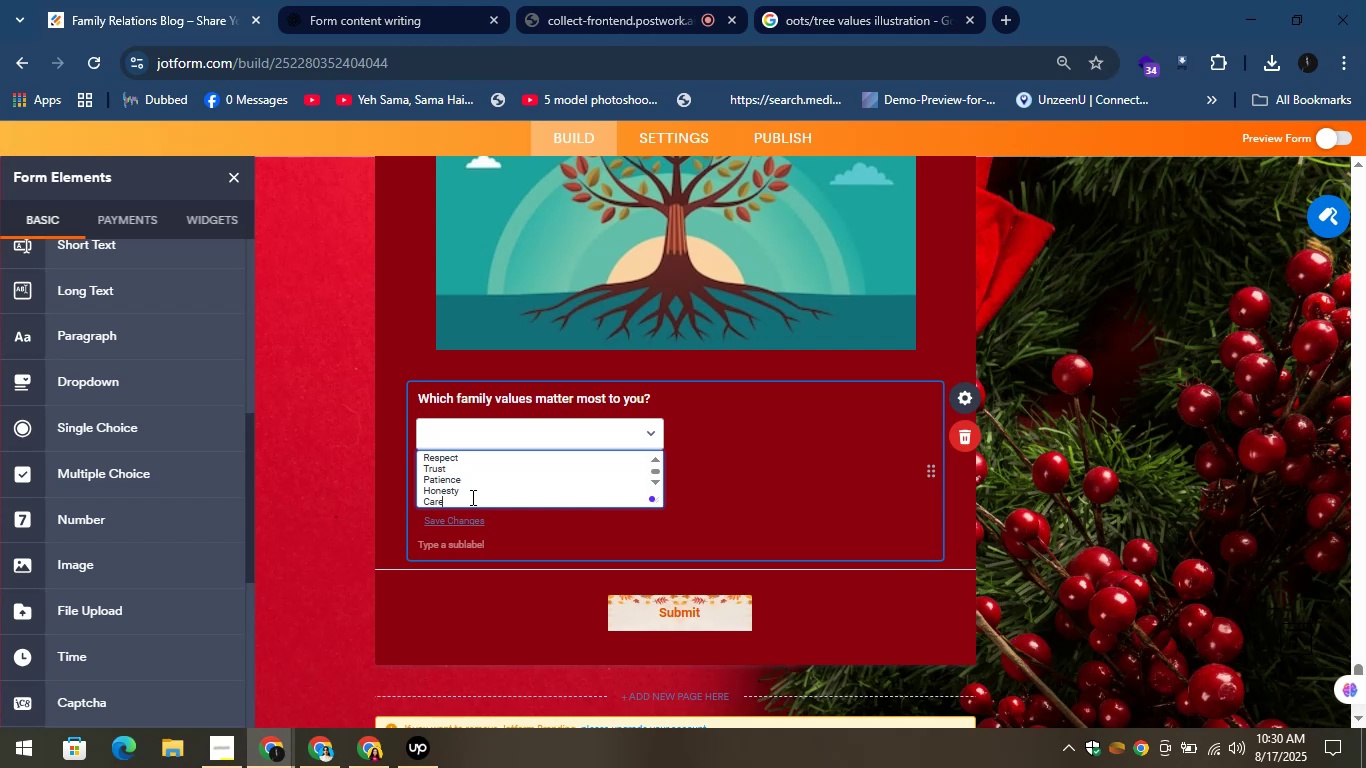 
left_click([389, 0])
 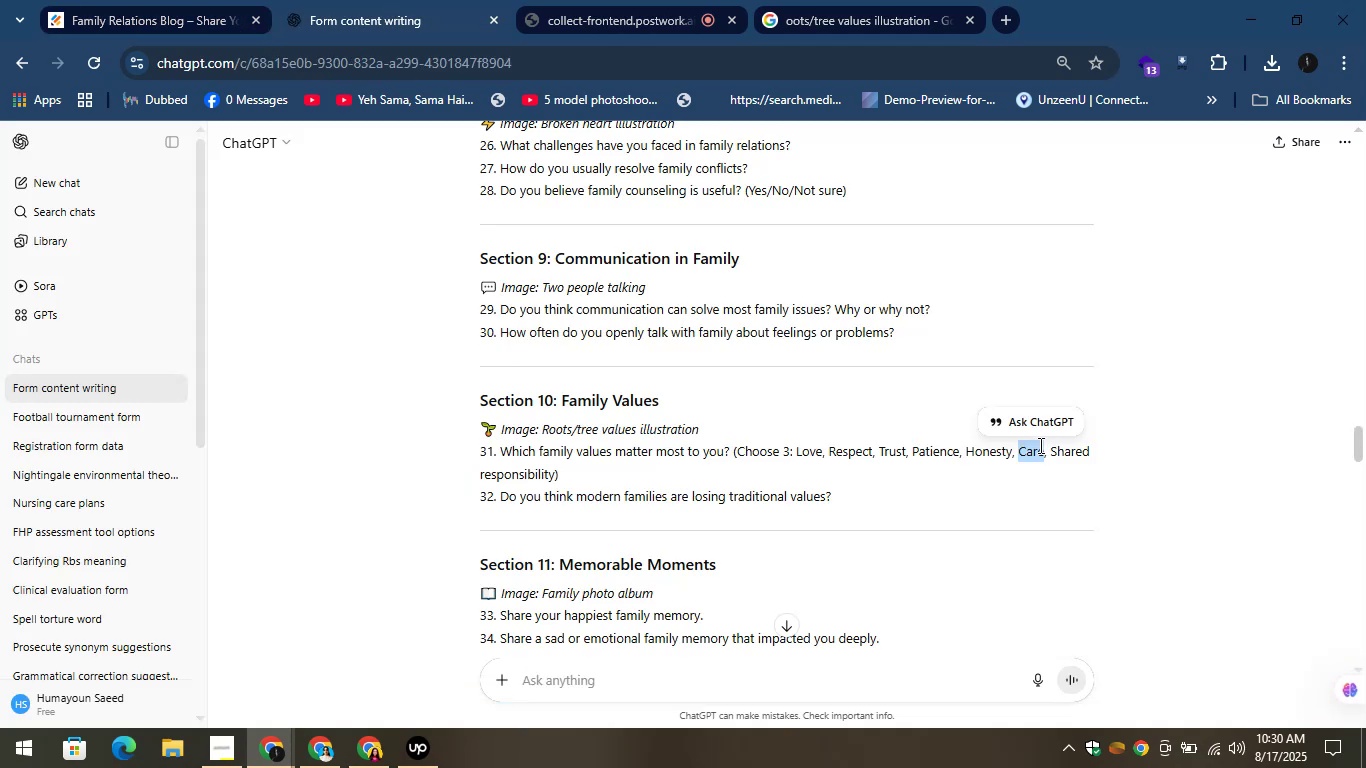 
left_click_drag(start_coordinate=[1048, 453], to_coordinate=[1100, 461])
 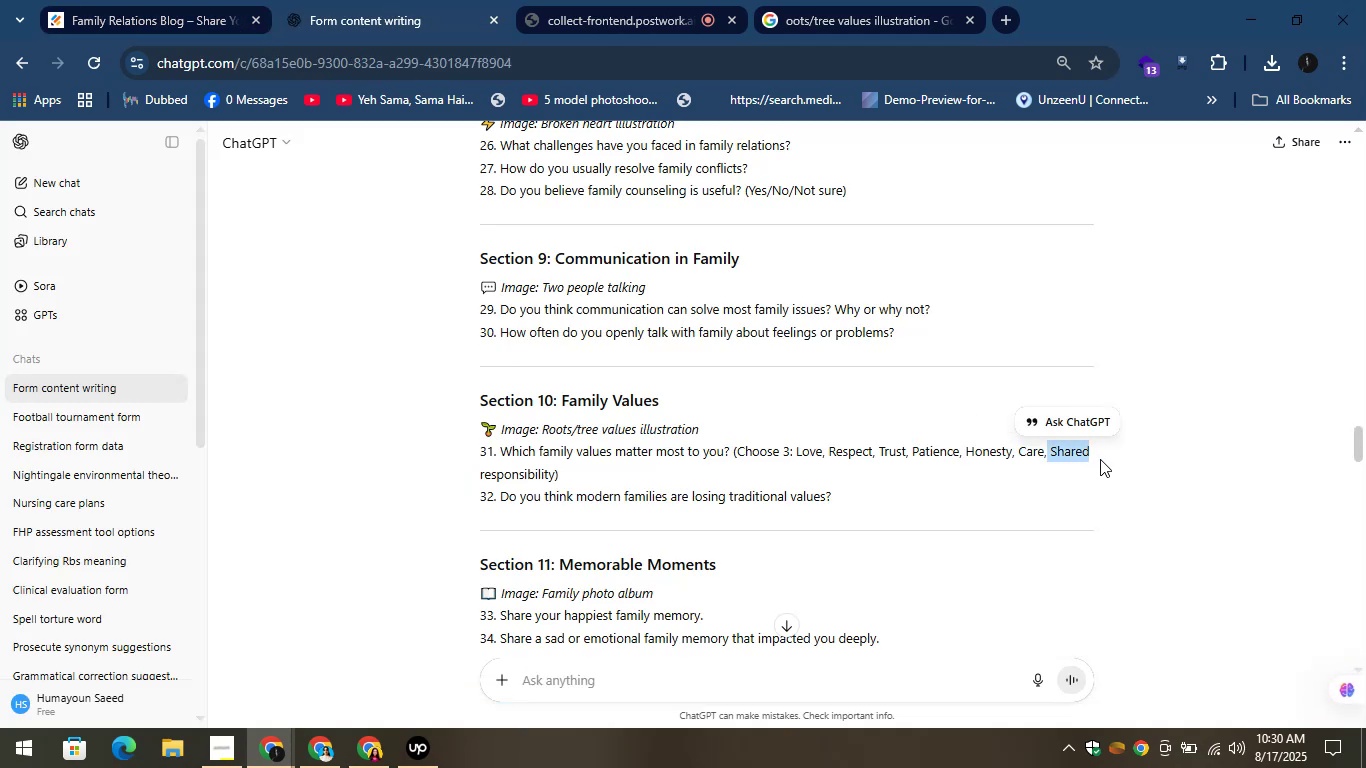 
key(Shift+ShiftLeft)
 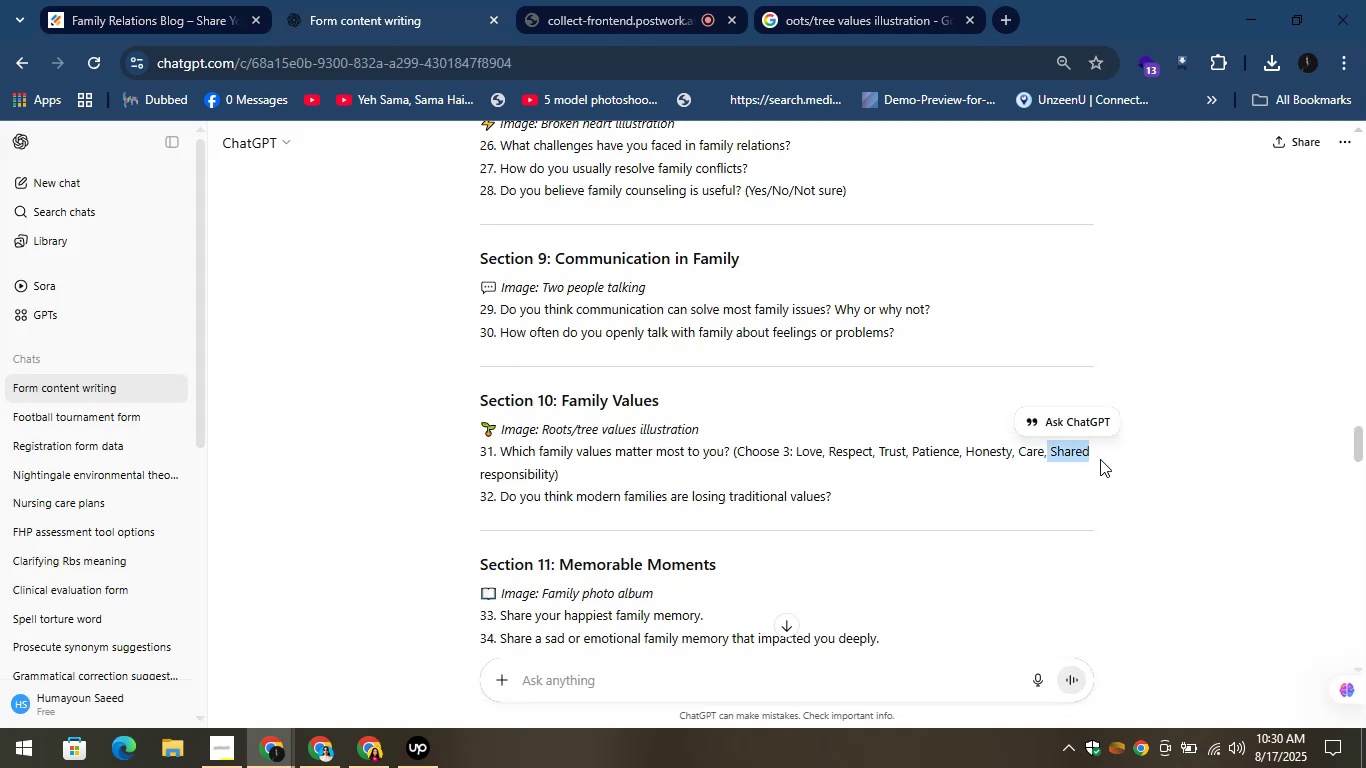 
key(Control+ControlLeft)
 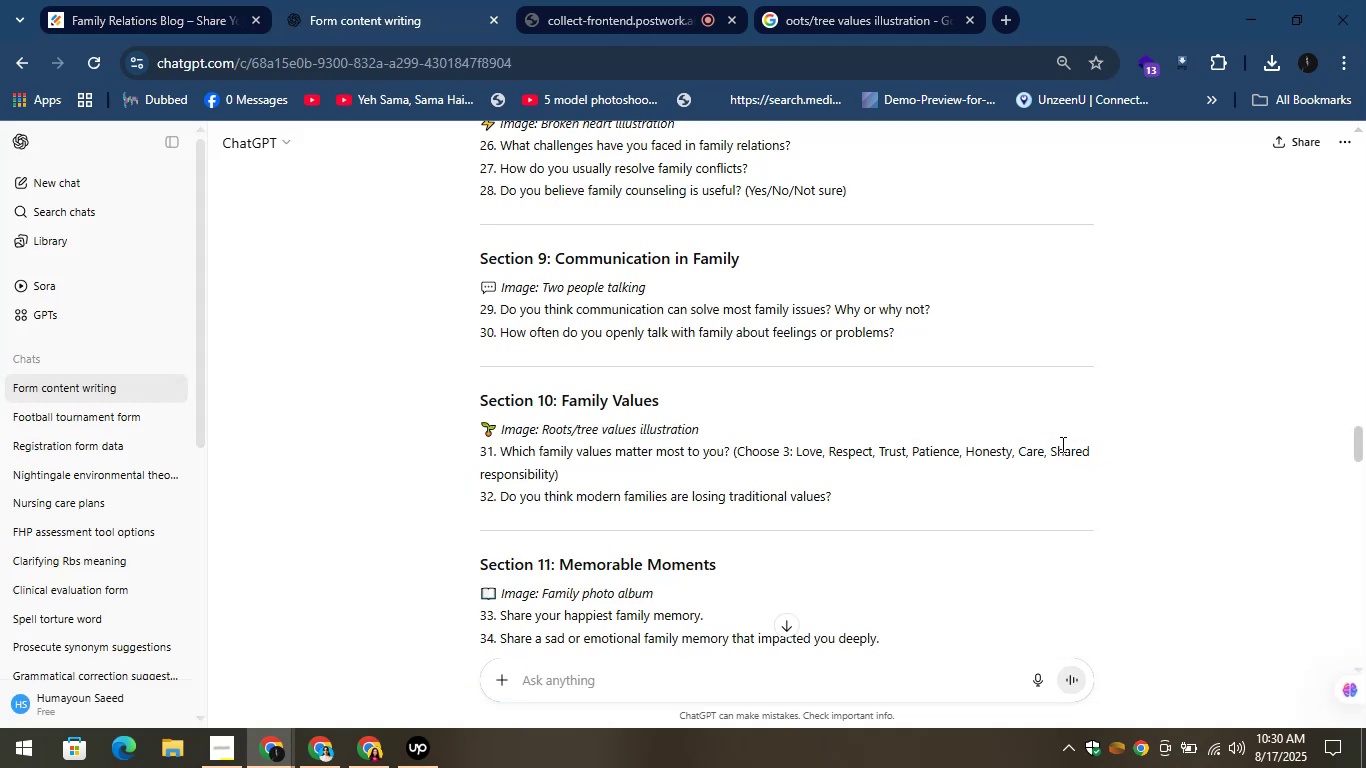 
left_click_drag(start_coordinate=[1050, 450], to_coordinate=[555, 477])
 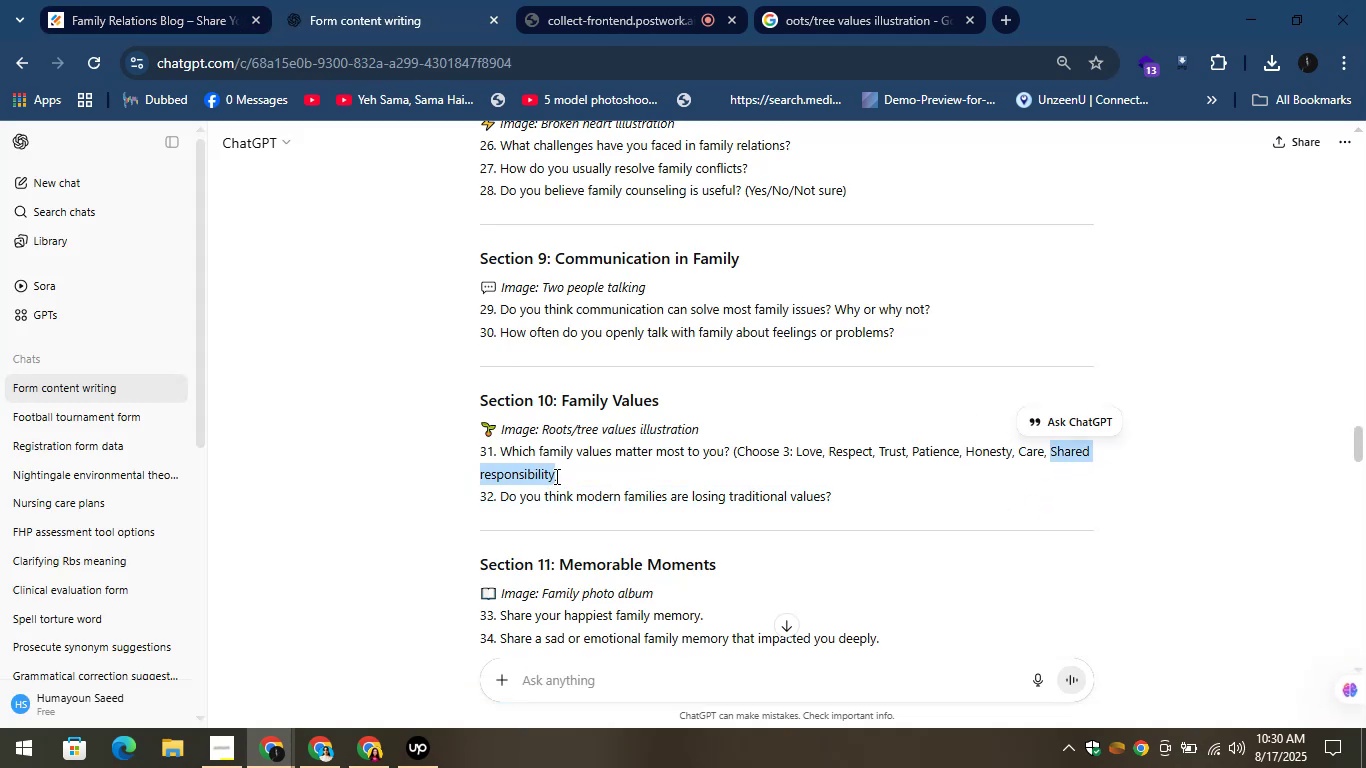 
key(Control+C)
 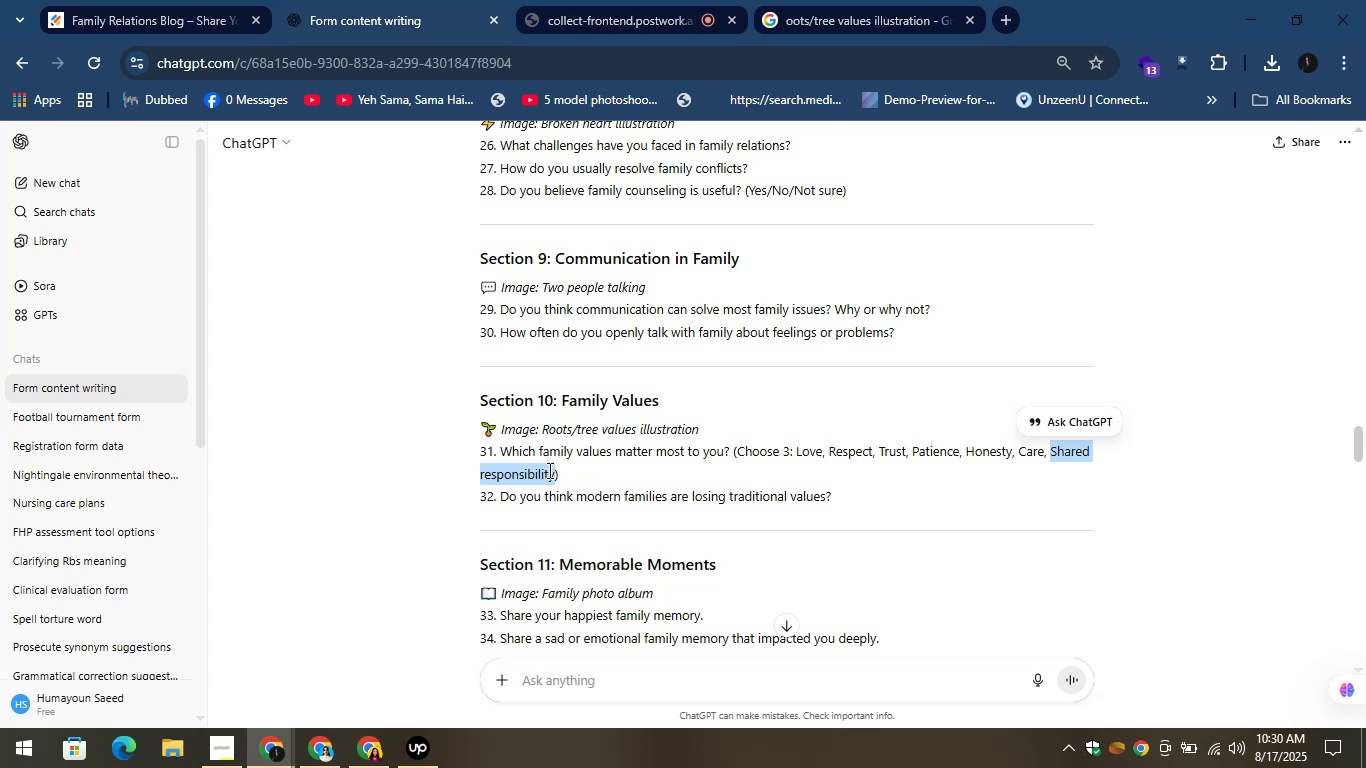 
key(Control+C)
 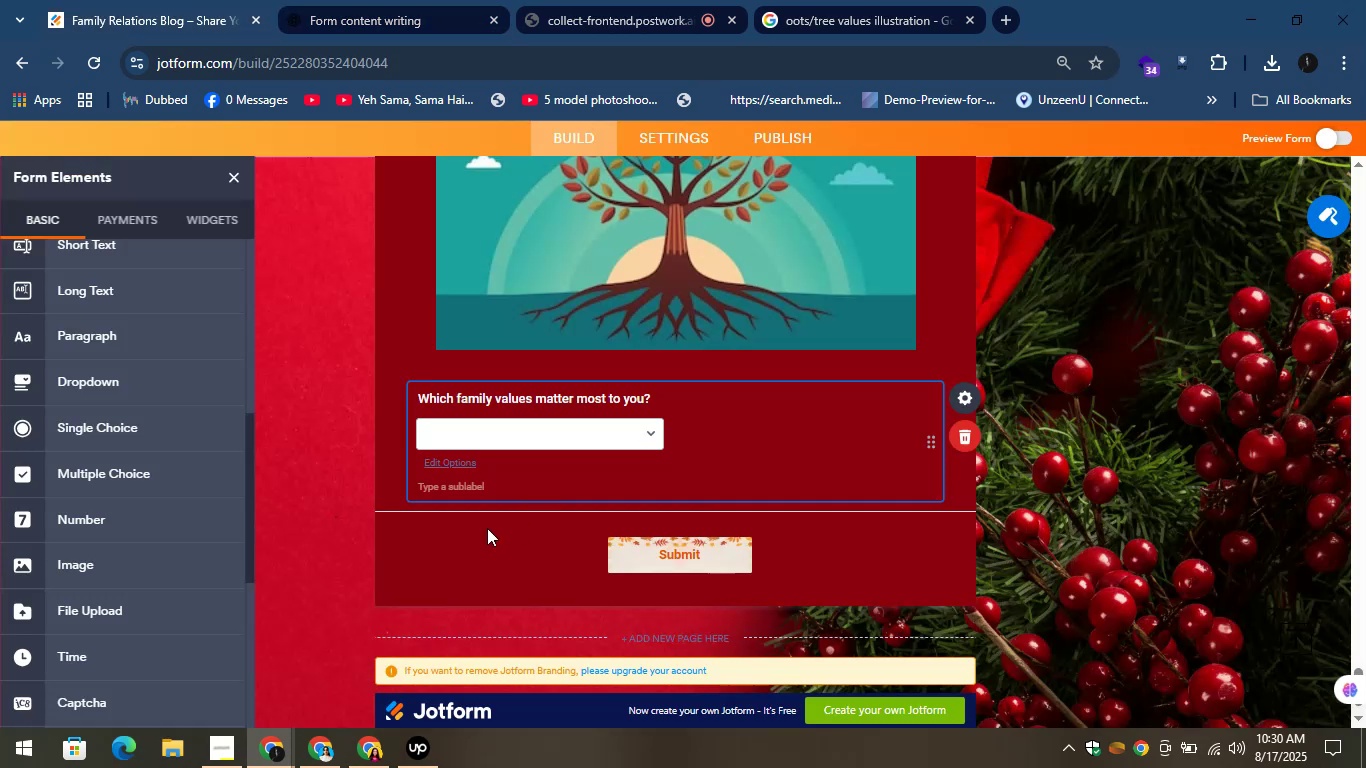 
left_click([457, 461])
 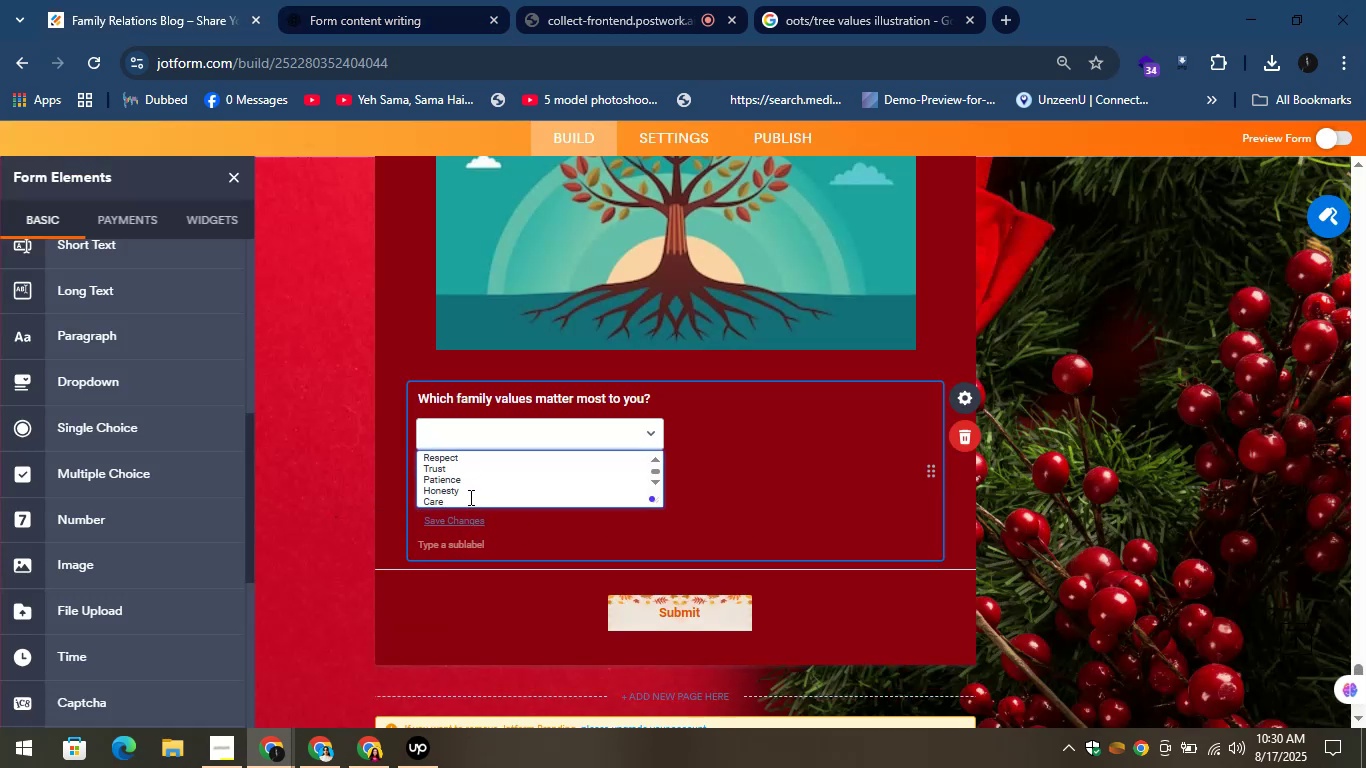 
key(Enter)
 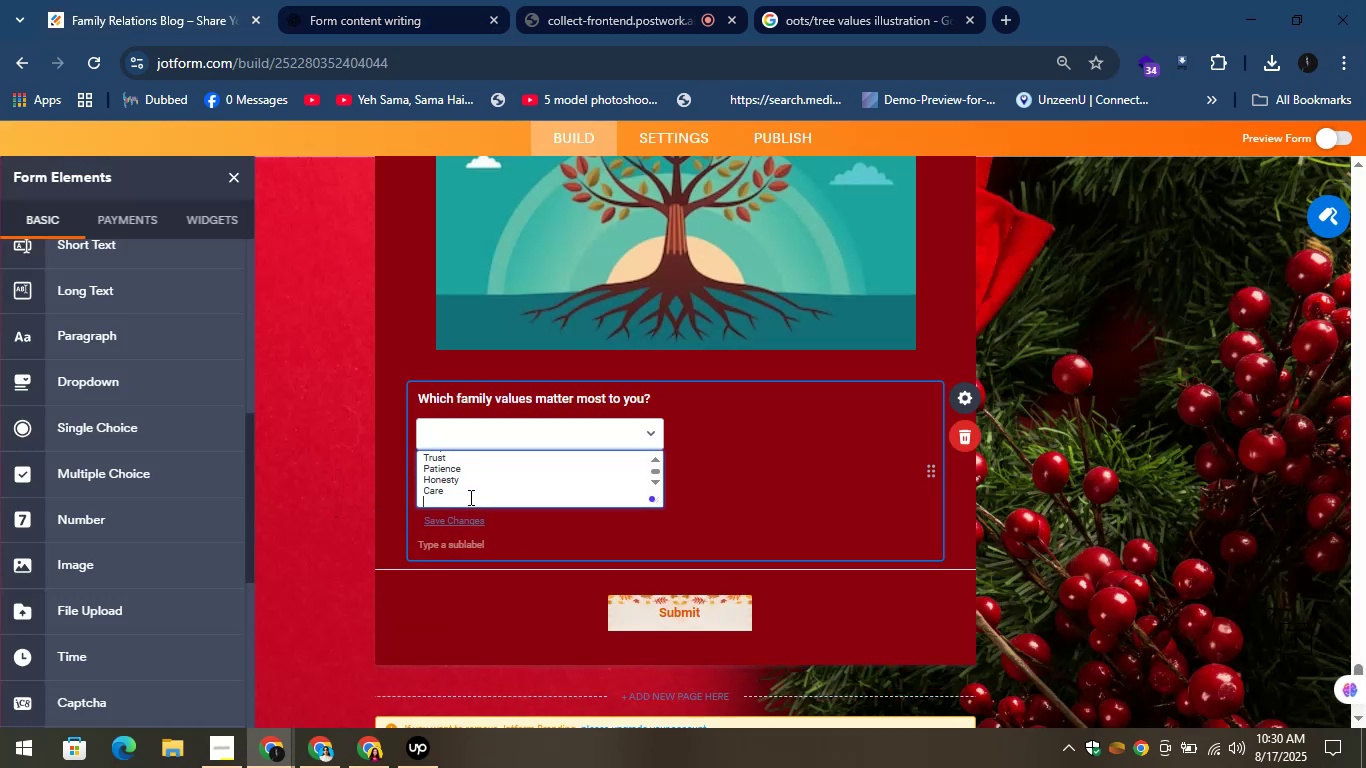 
key(Control+V)
 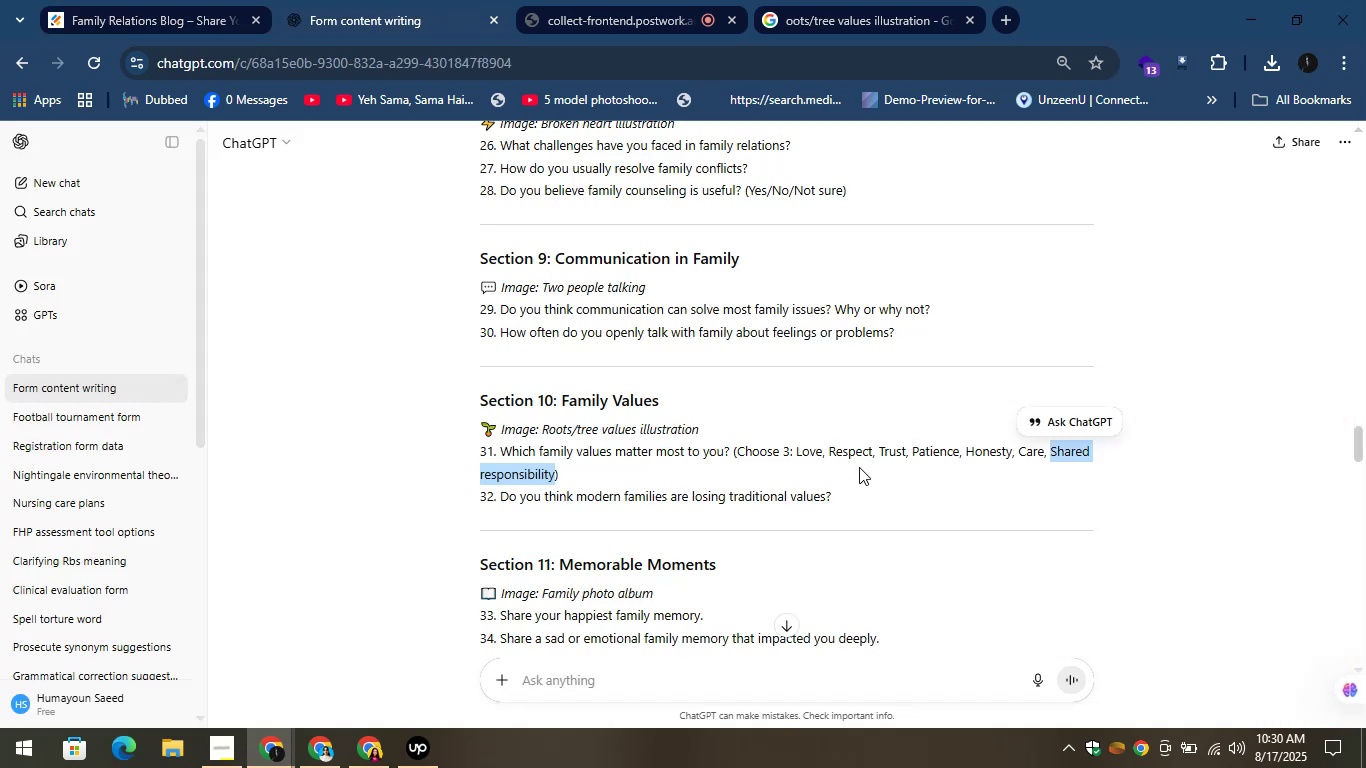 
left_click_drag(start_coordinate=[848, 490], to_coordinate=[497, 497])
 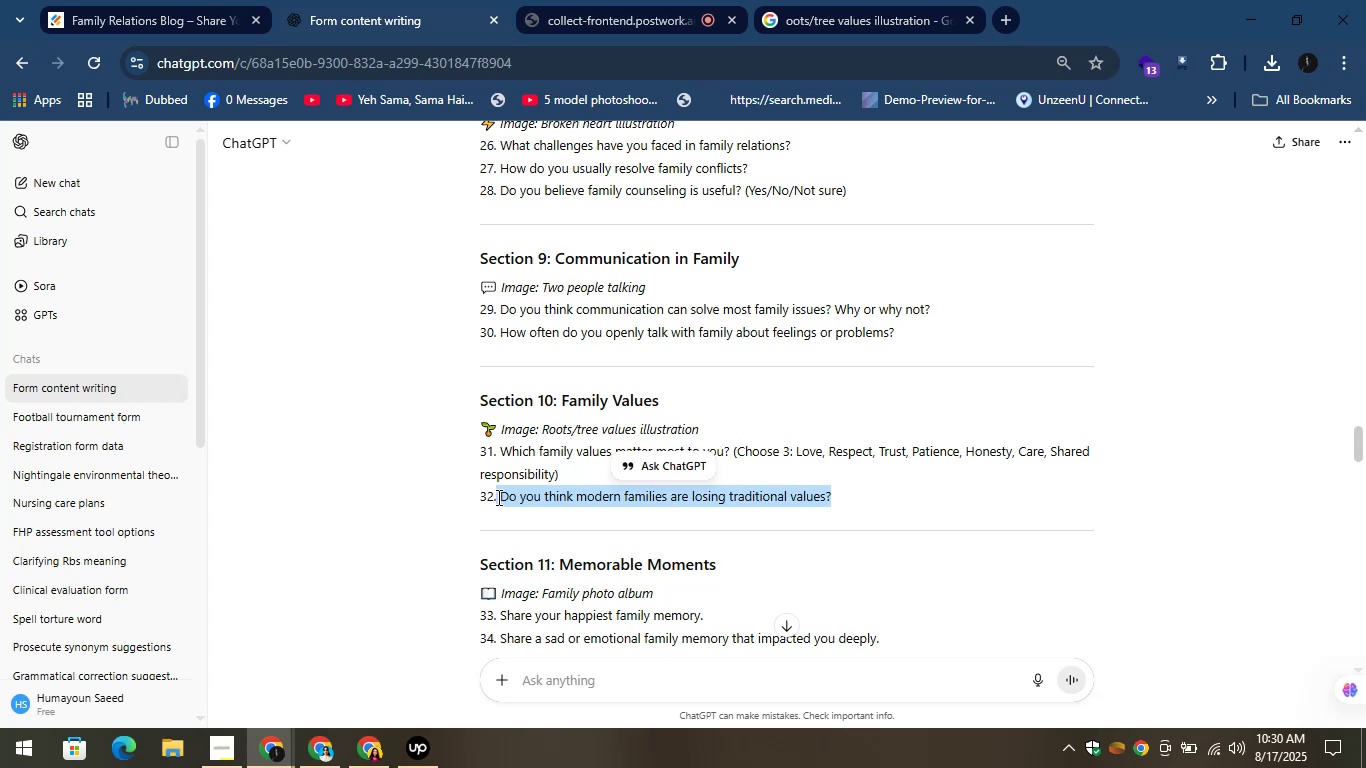 
key(Control+C)
 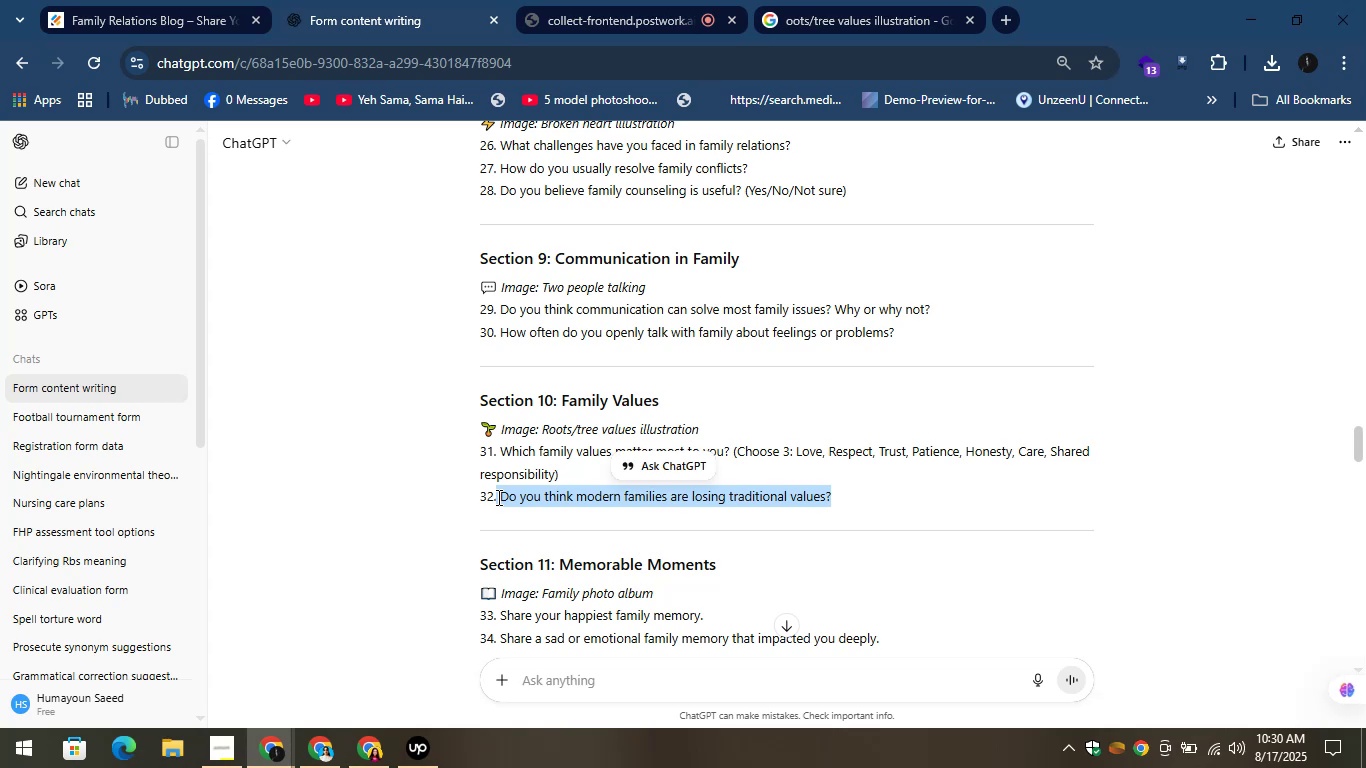 
key(Control+C)
 